 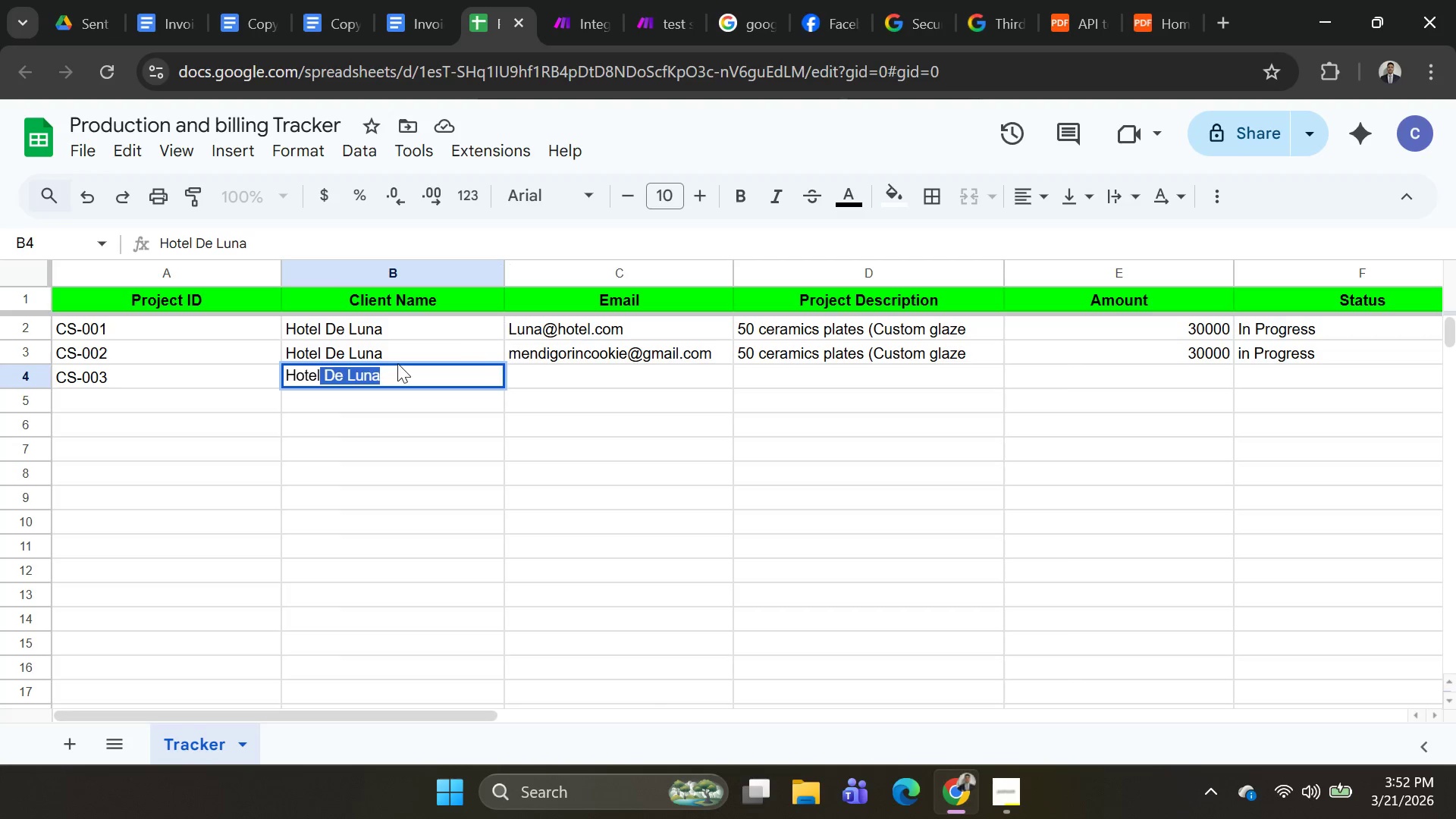 
left_click([152, 369])
 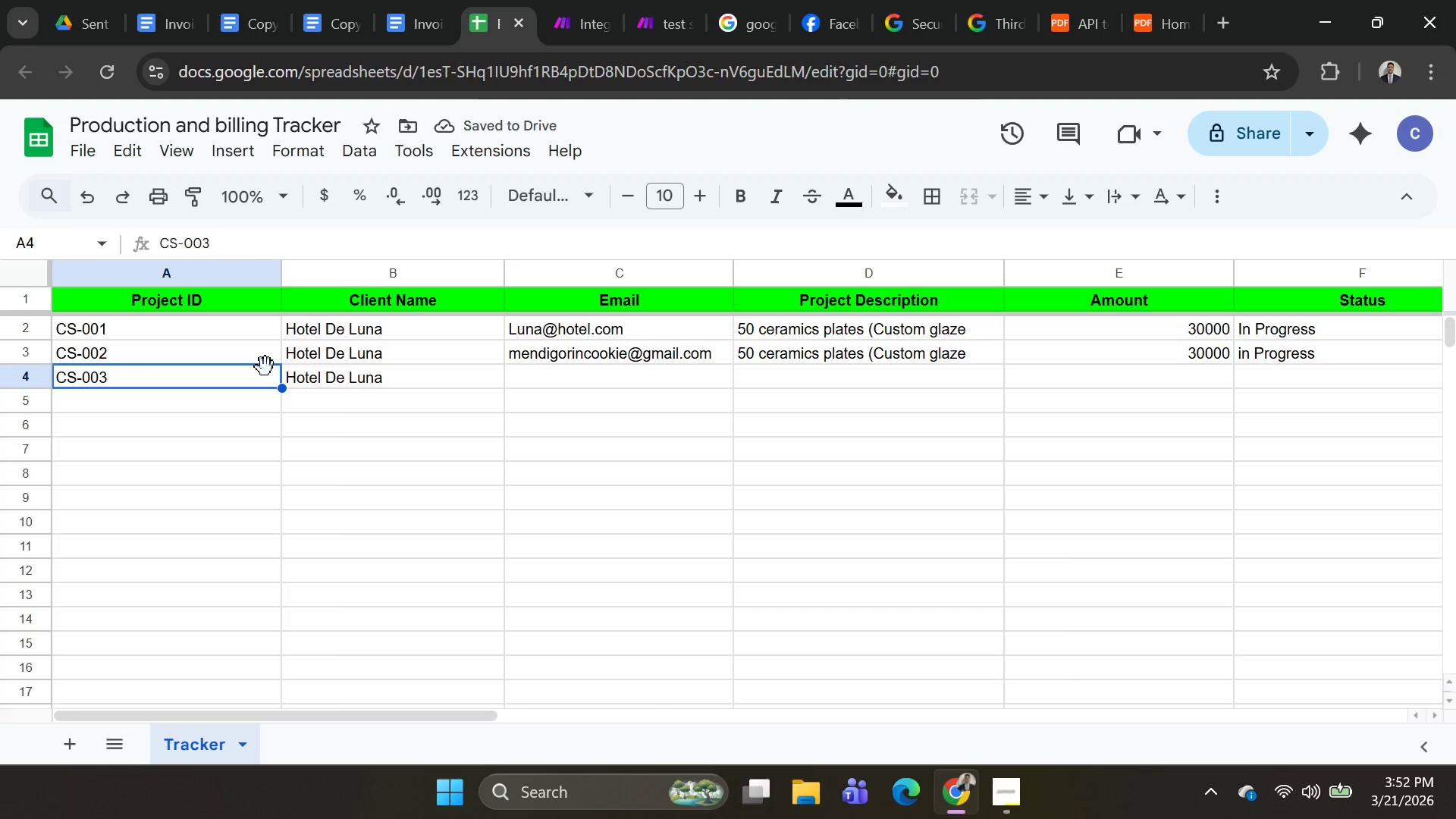 
left_click([249, 379])
 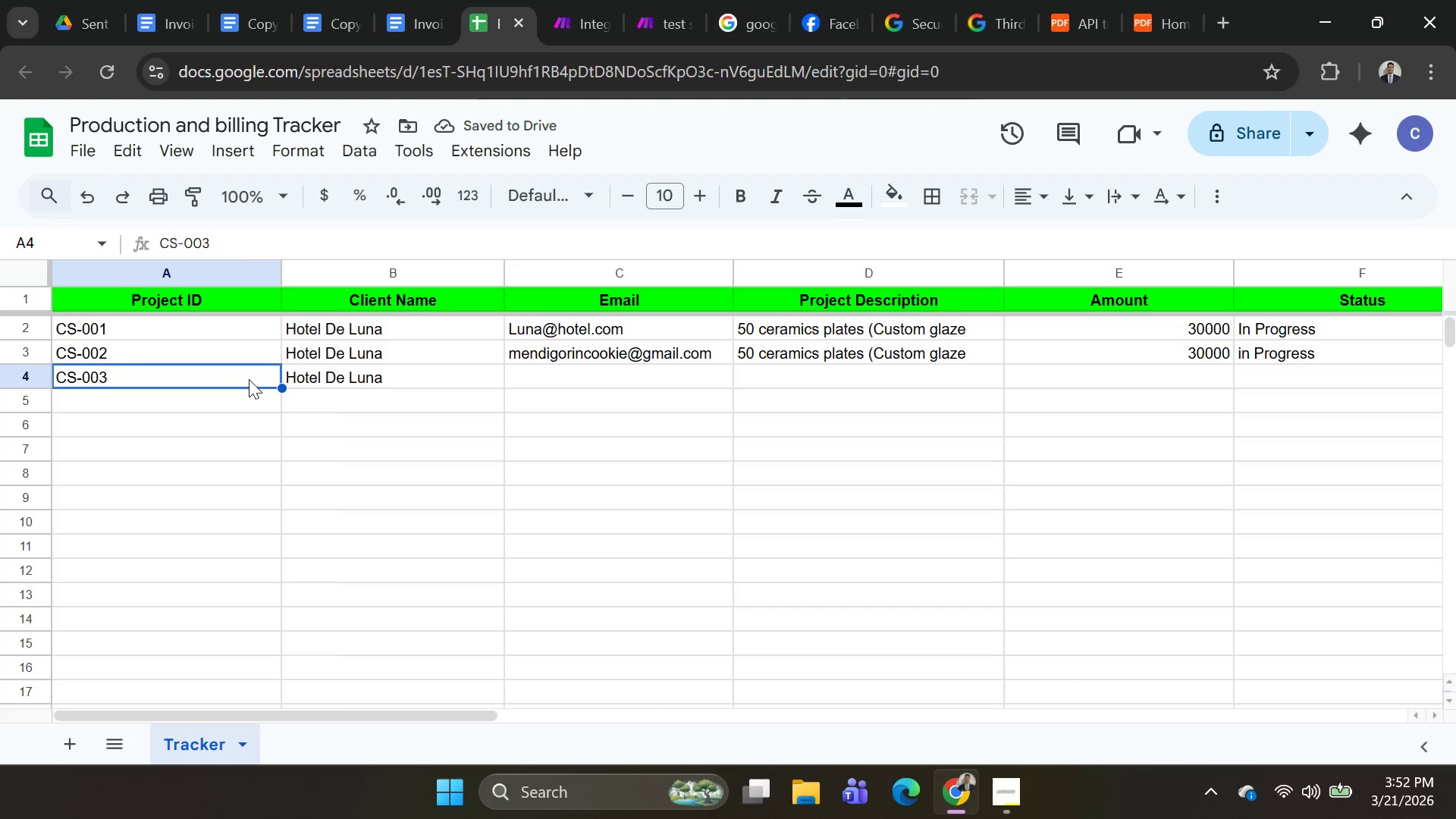 
key(Control+C)
 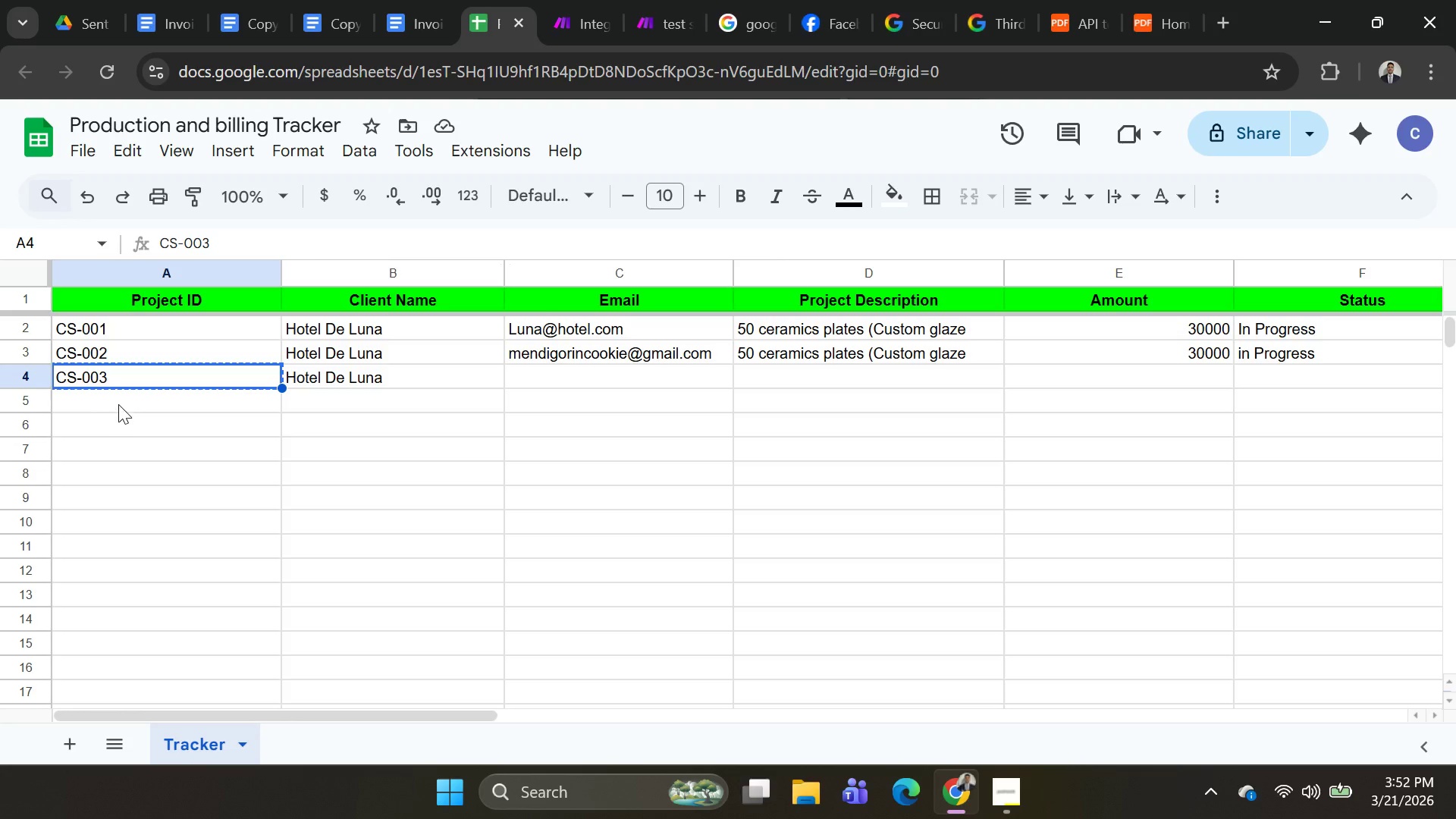 
double_click([118, 404])
 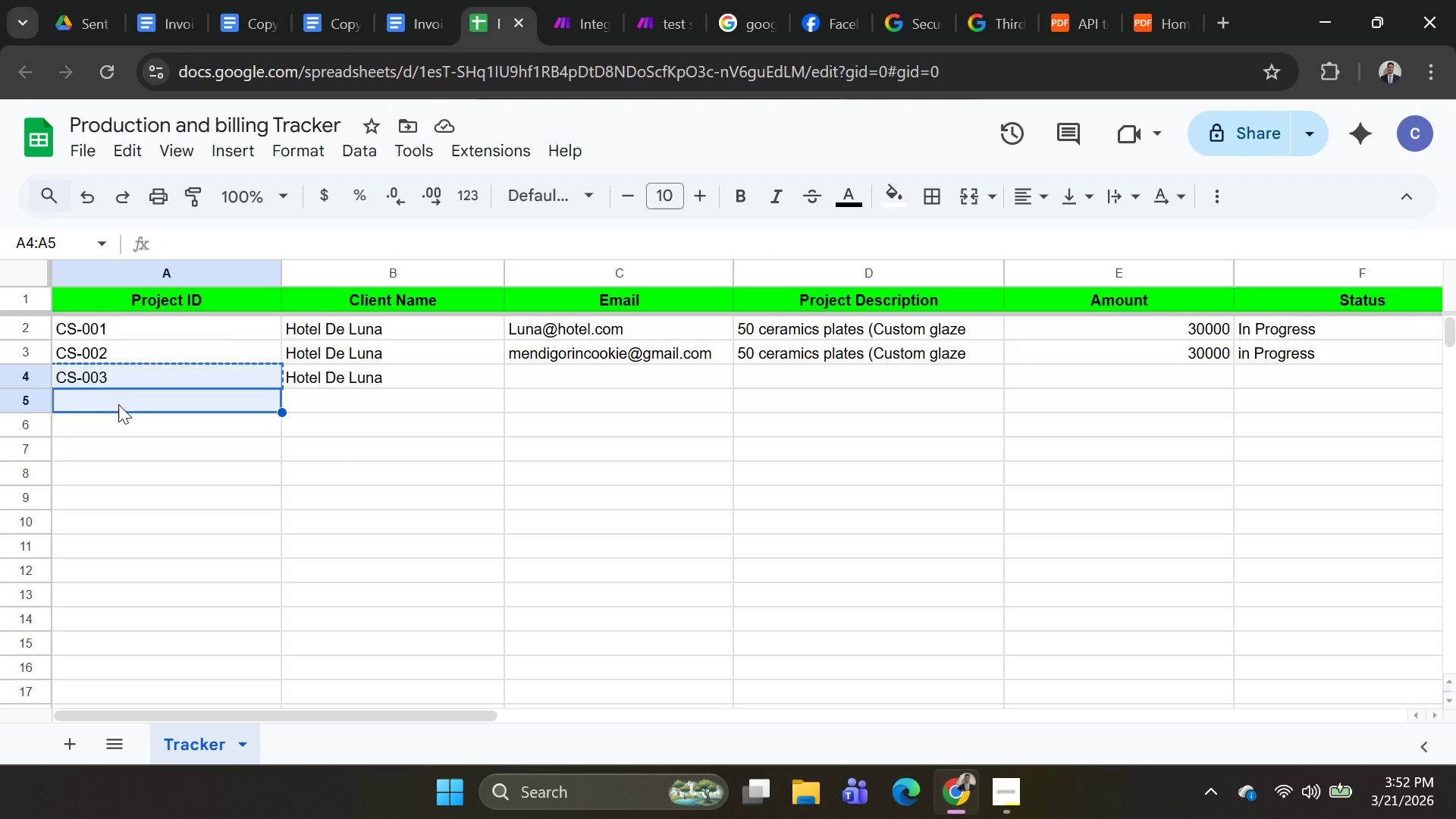 
key(Control+V)
 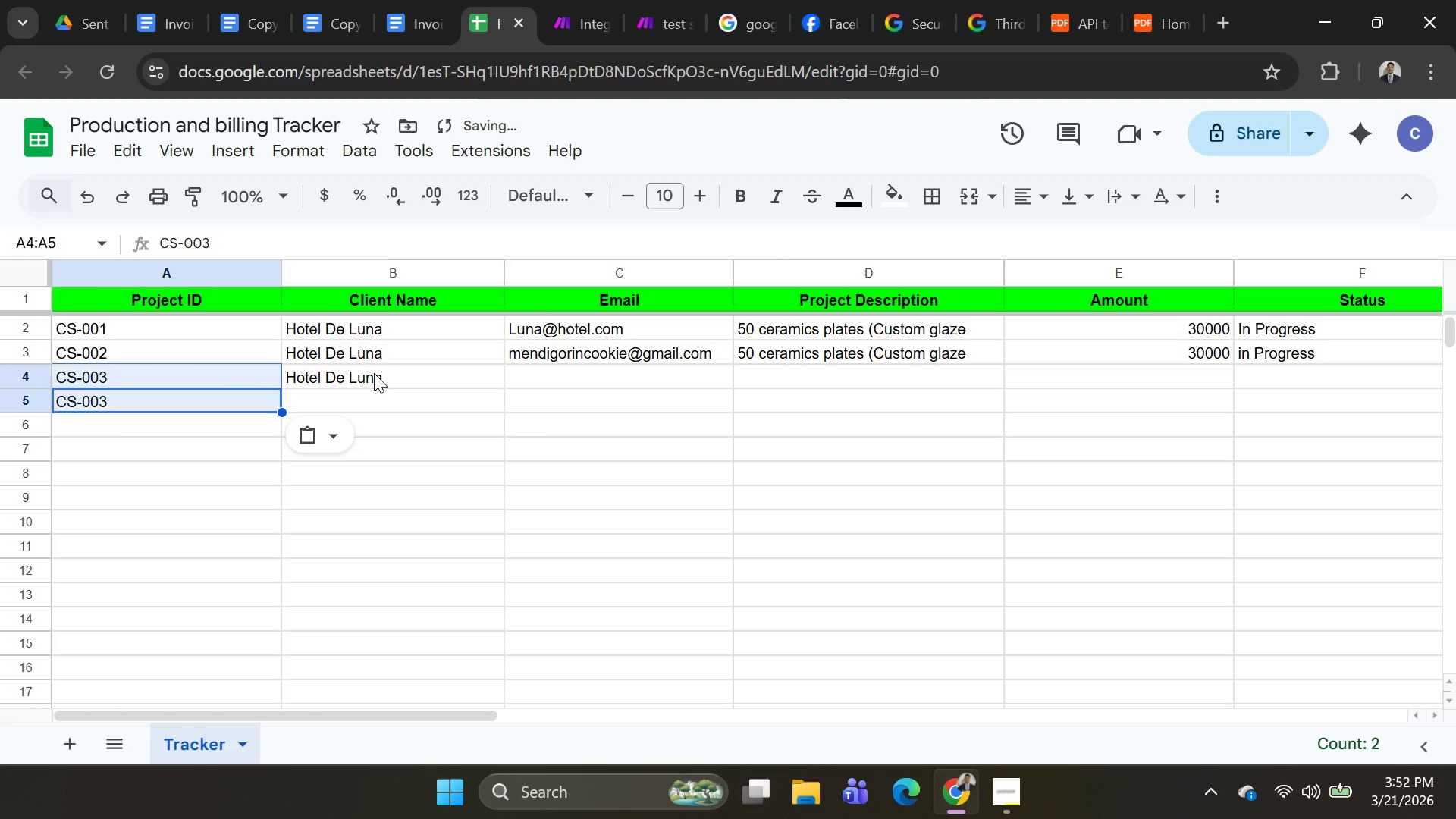 
left_click([428, 375])
 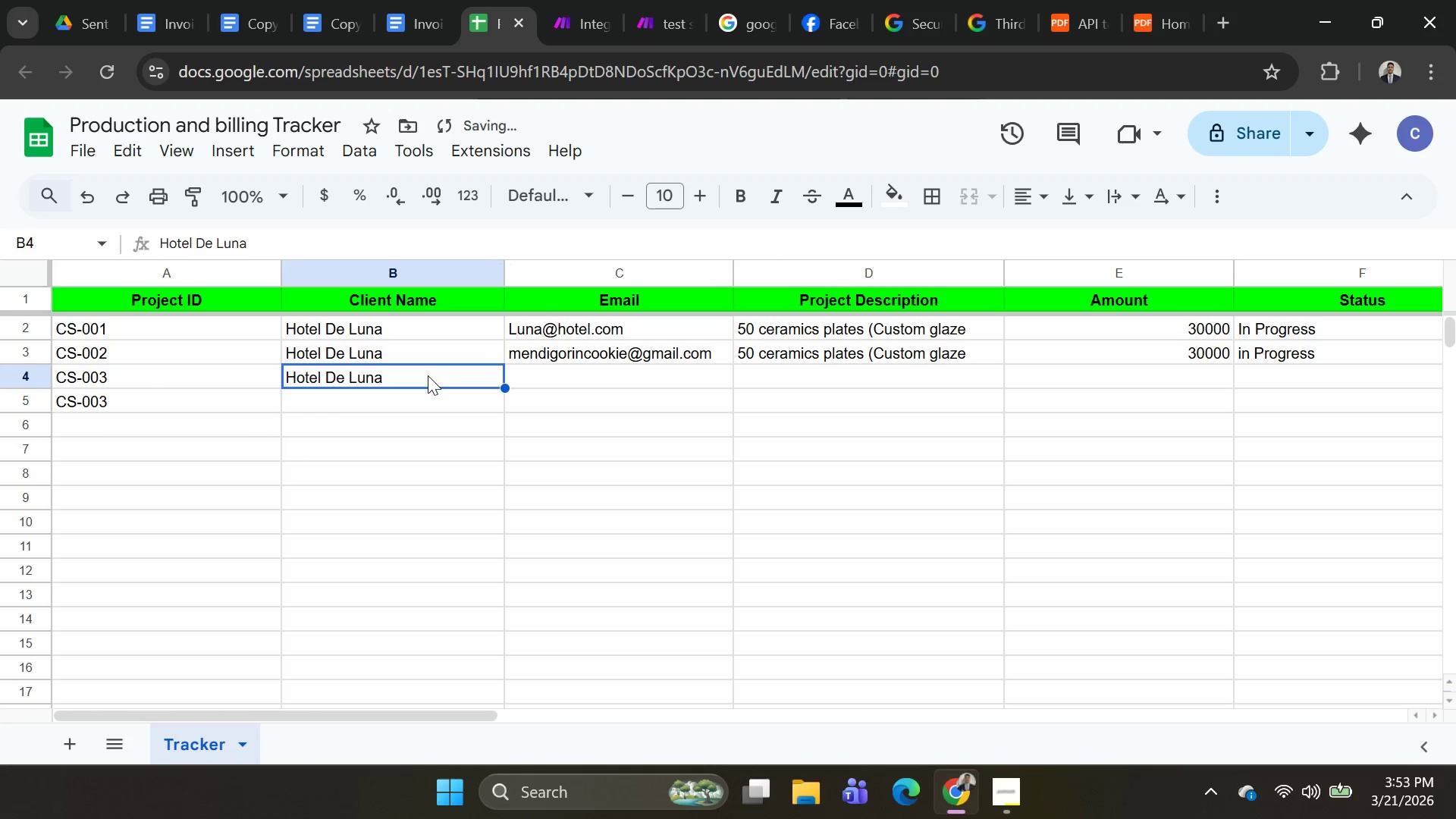 
key(Control+C)
 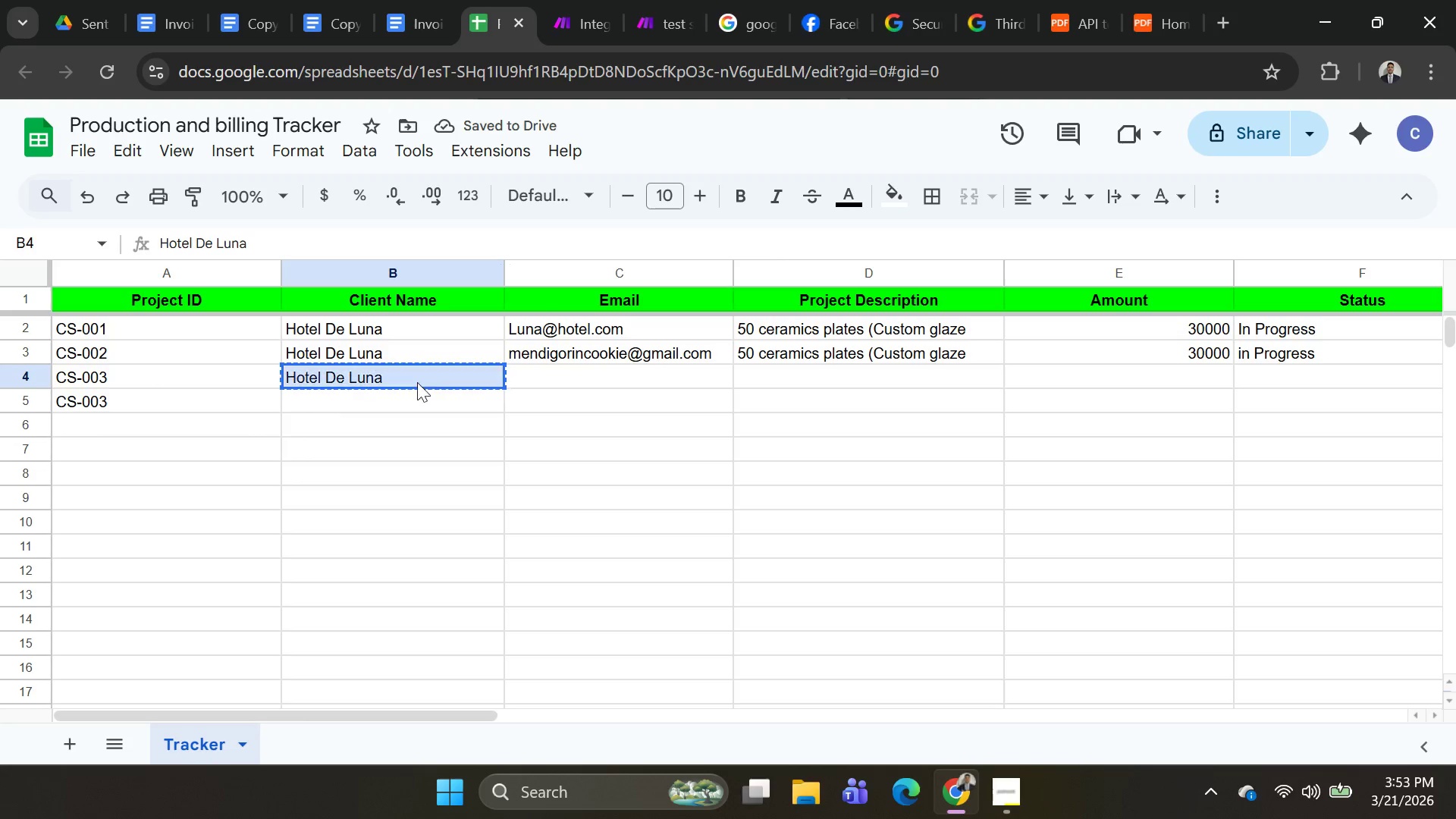 
left_click_drag(start_coordinate=[424, 376], to_coordinate=[337, 419])
 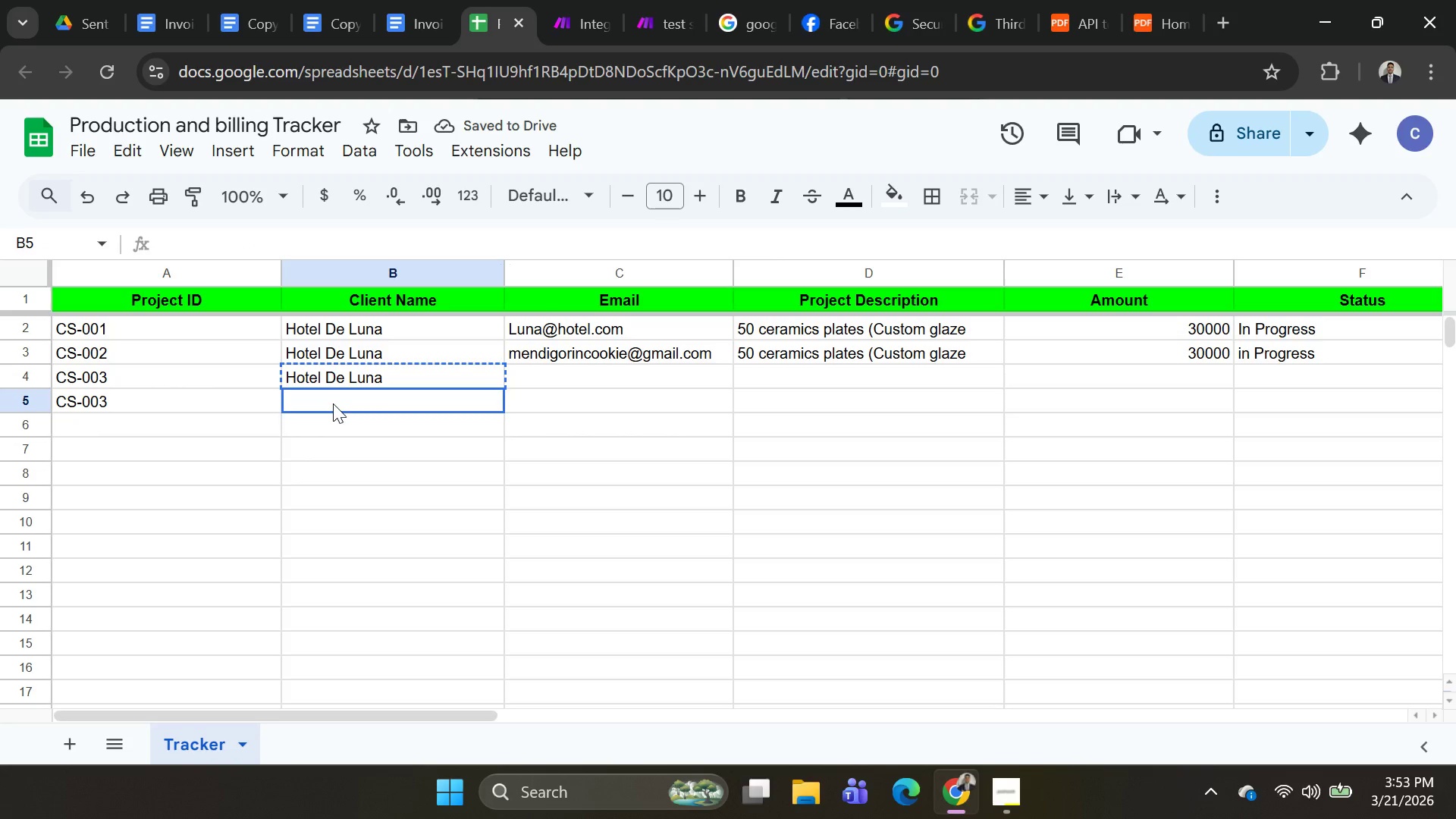 
double_click([333, 403])
 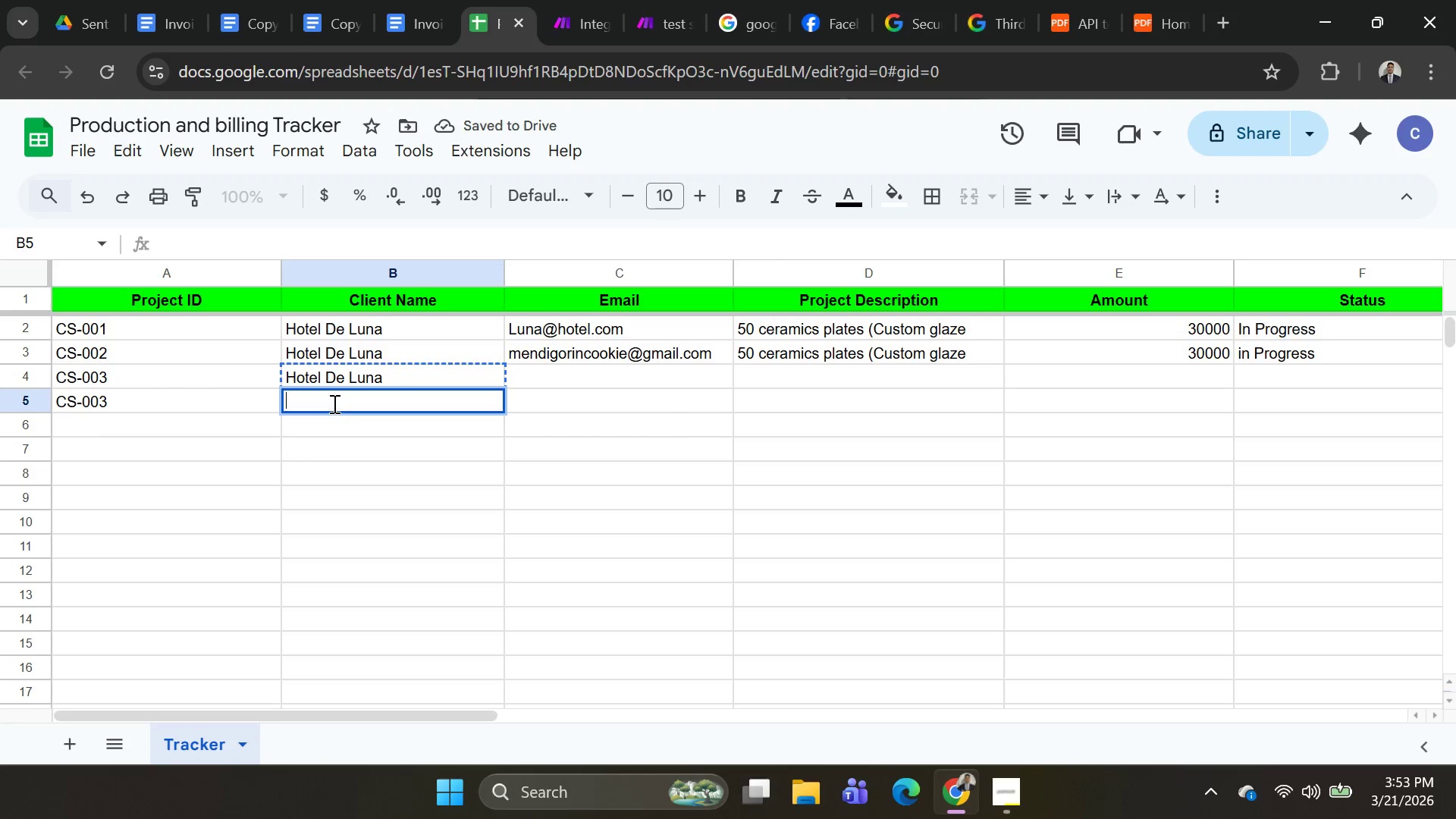 
key(Control+V)
 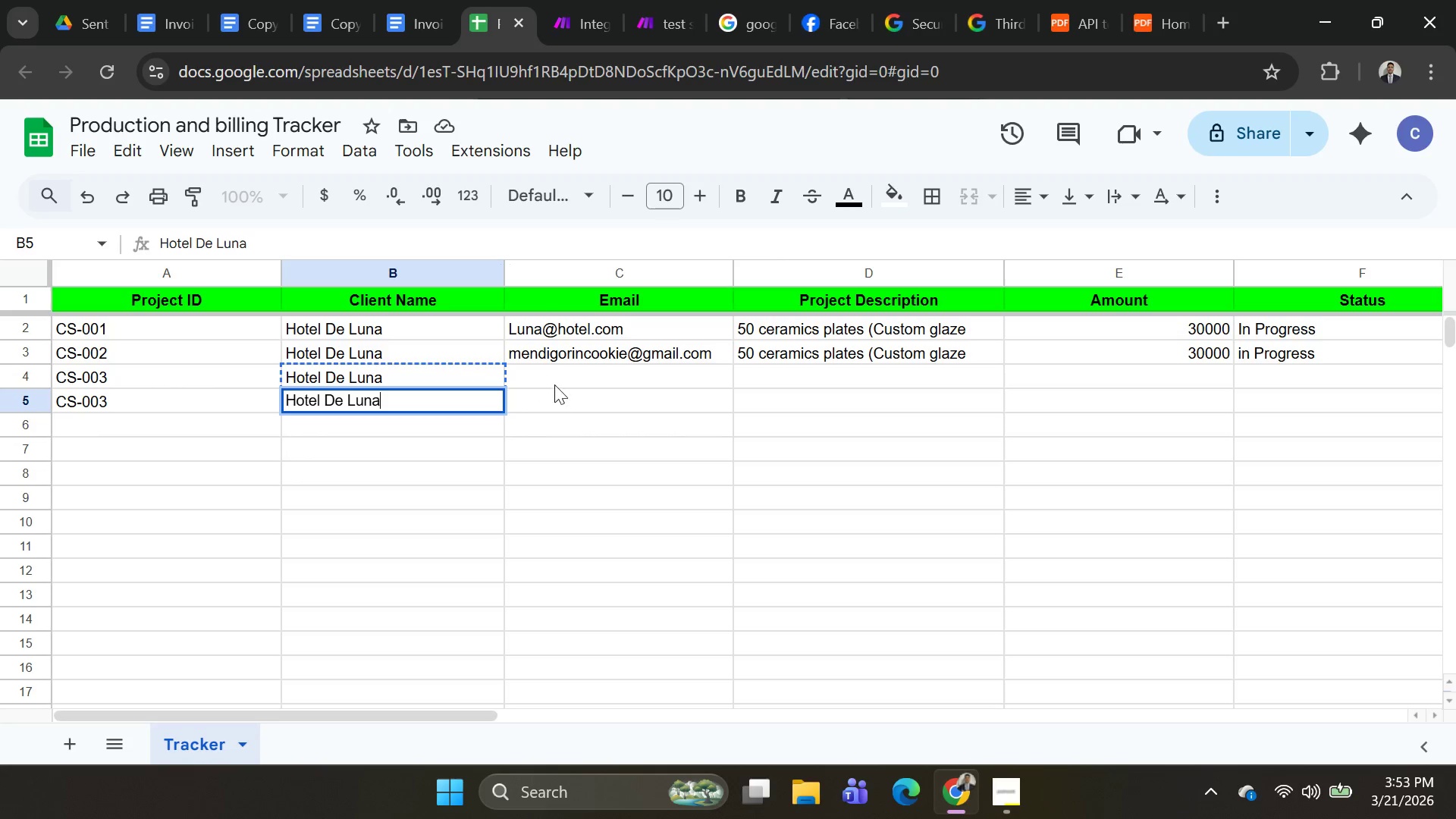 
left_click([557, 400])
 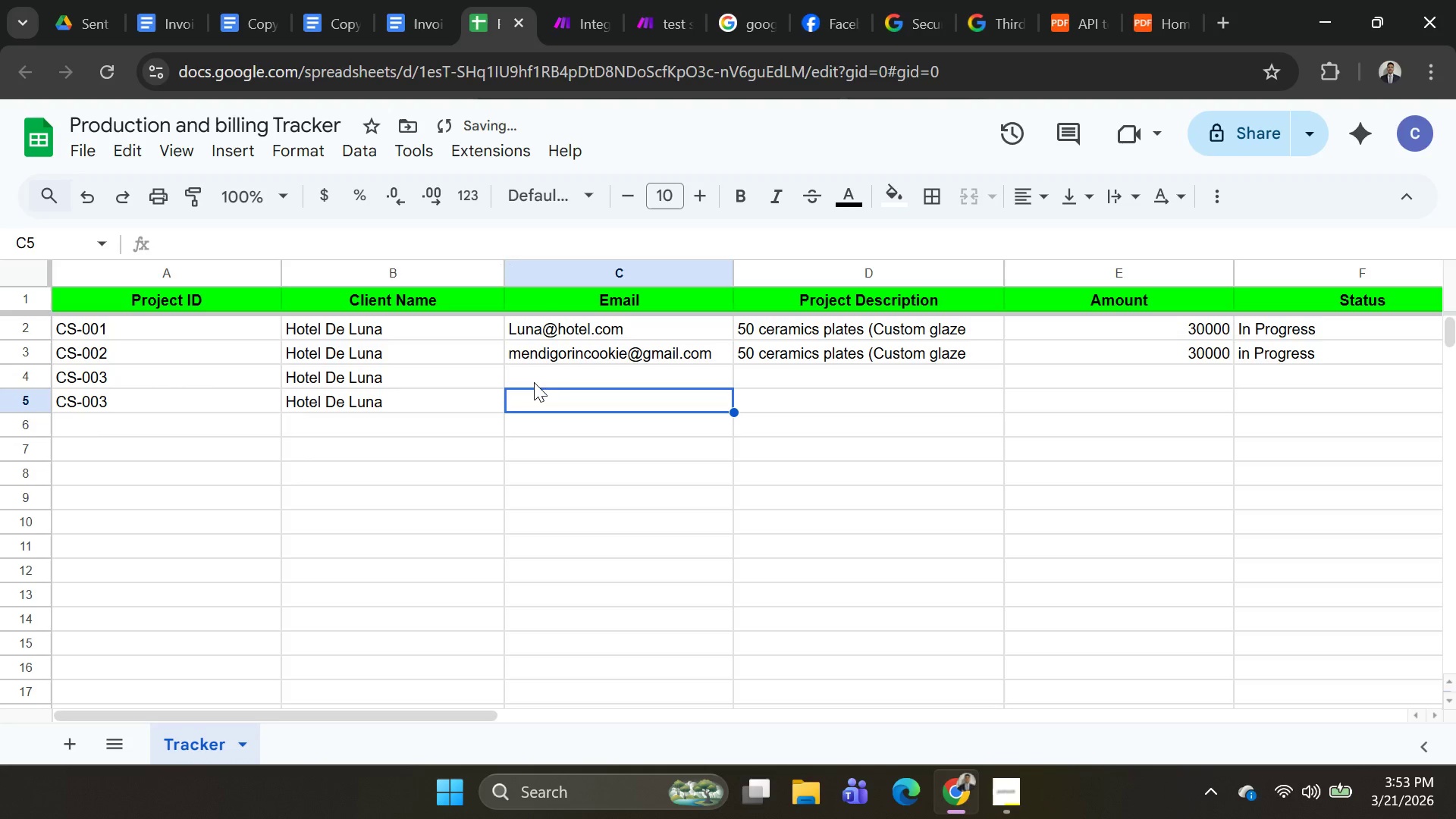 
left_click([541, 356])
 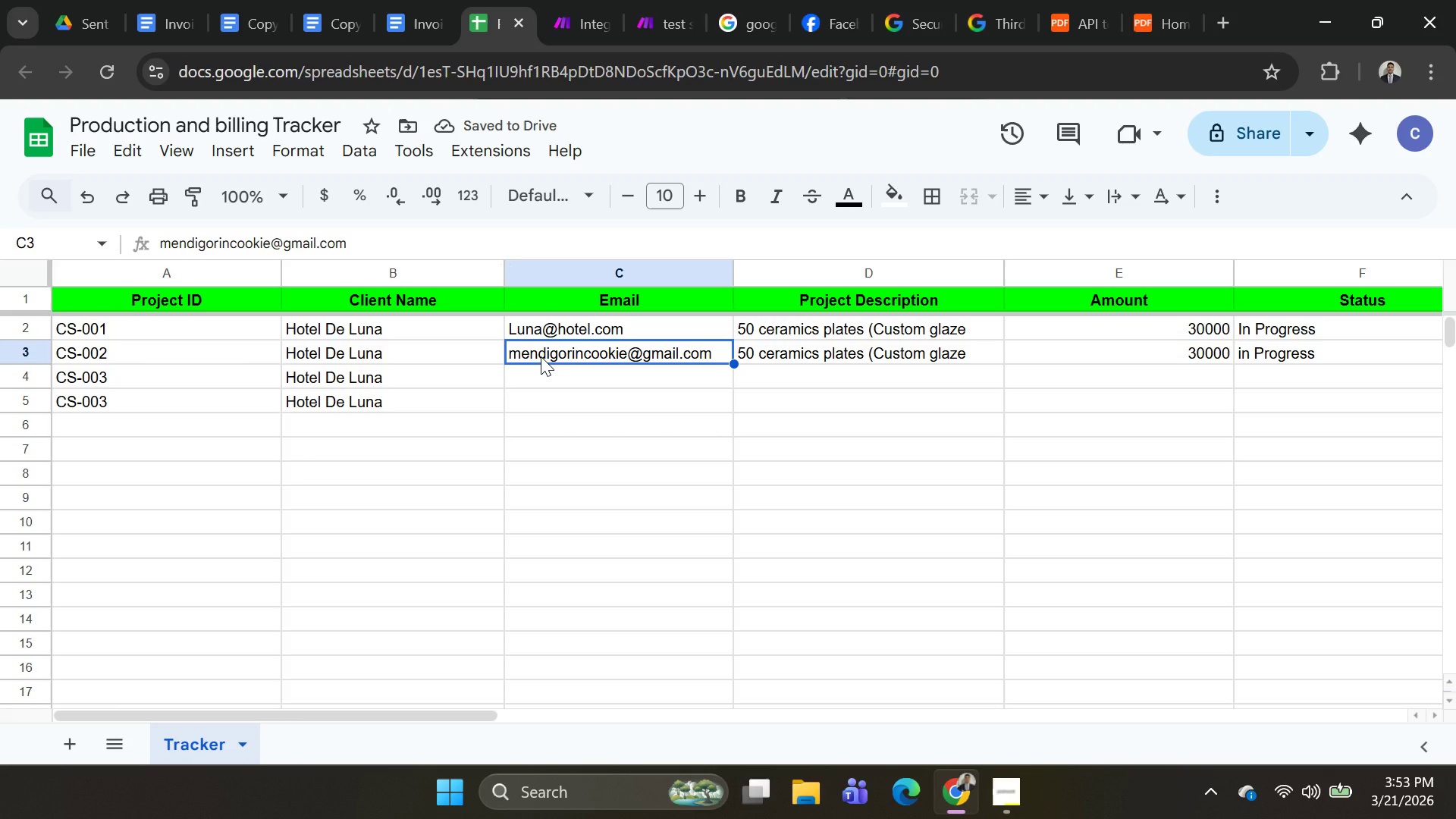 
key(Control+C)
 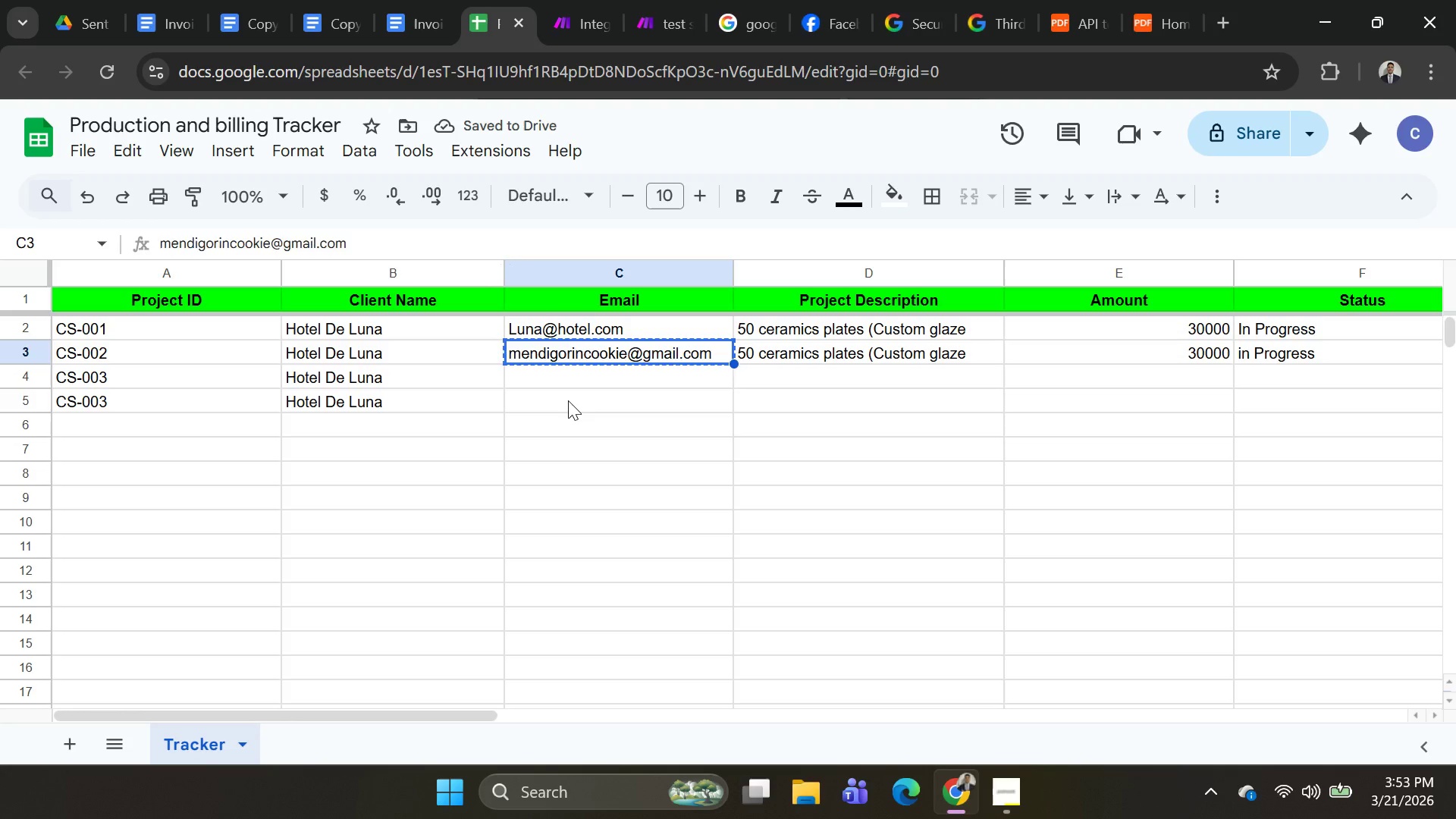 
left_click([568, 400])
 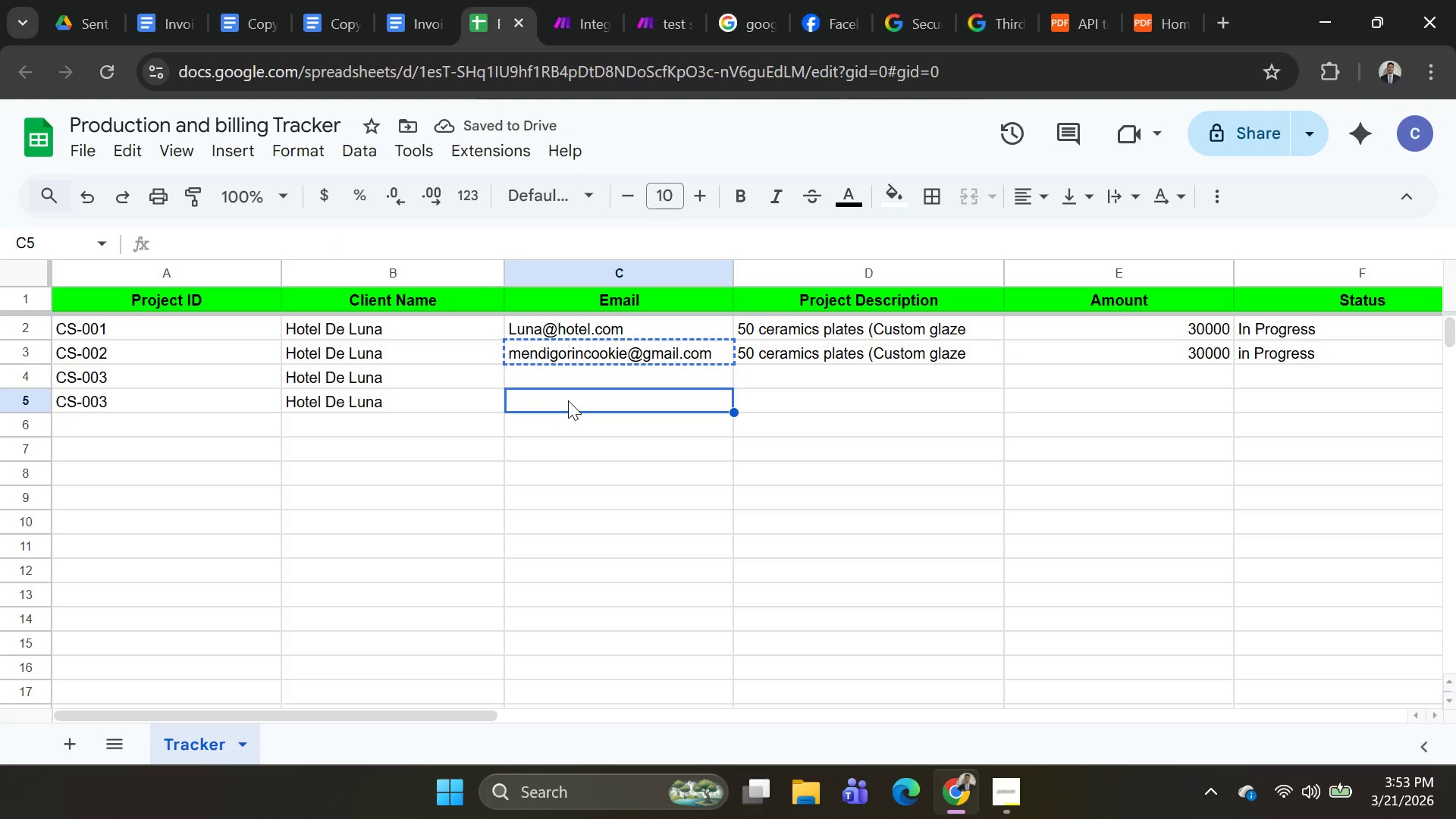 
key(Control+V)
 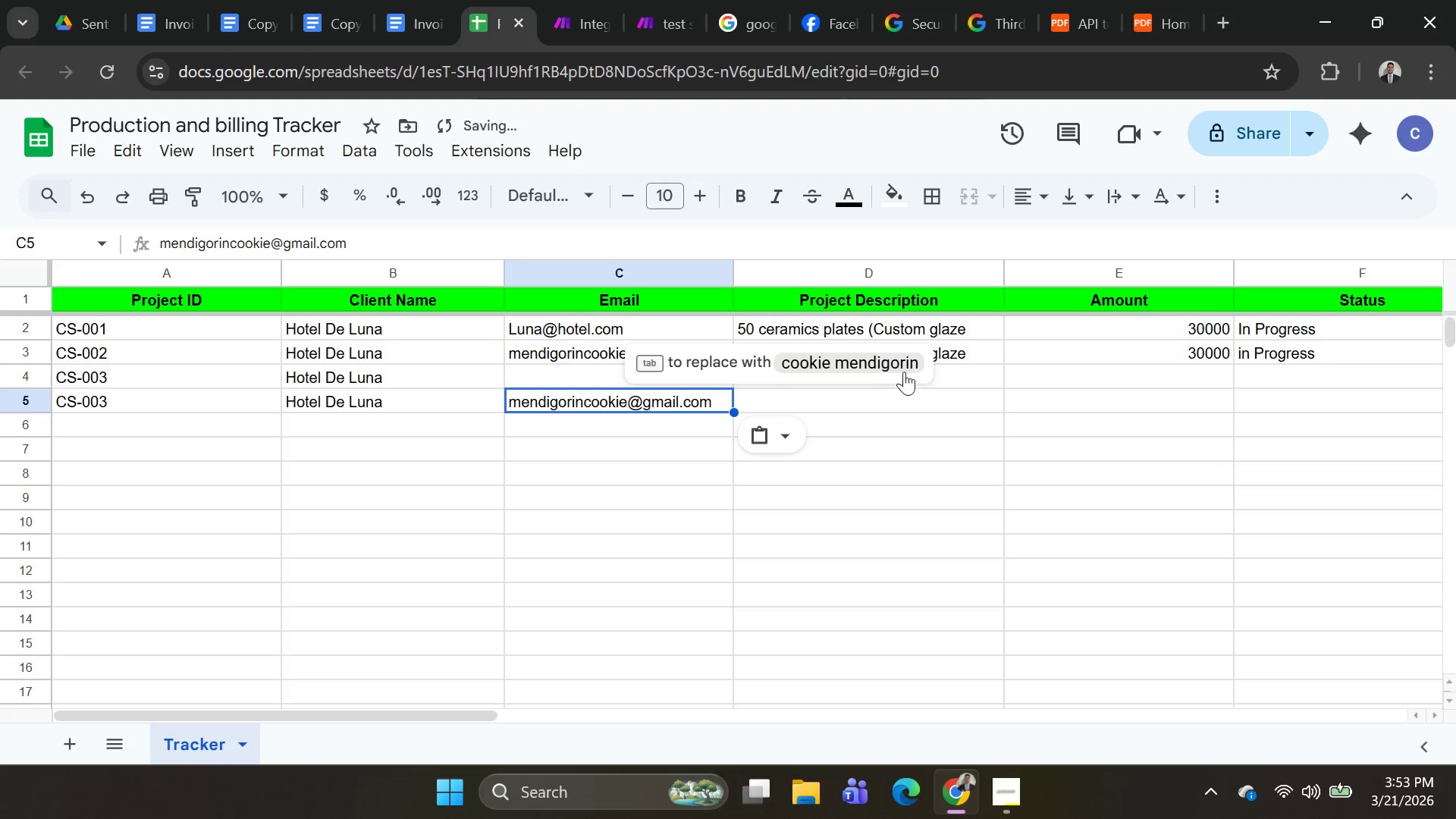 
left_click([999, 403])
 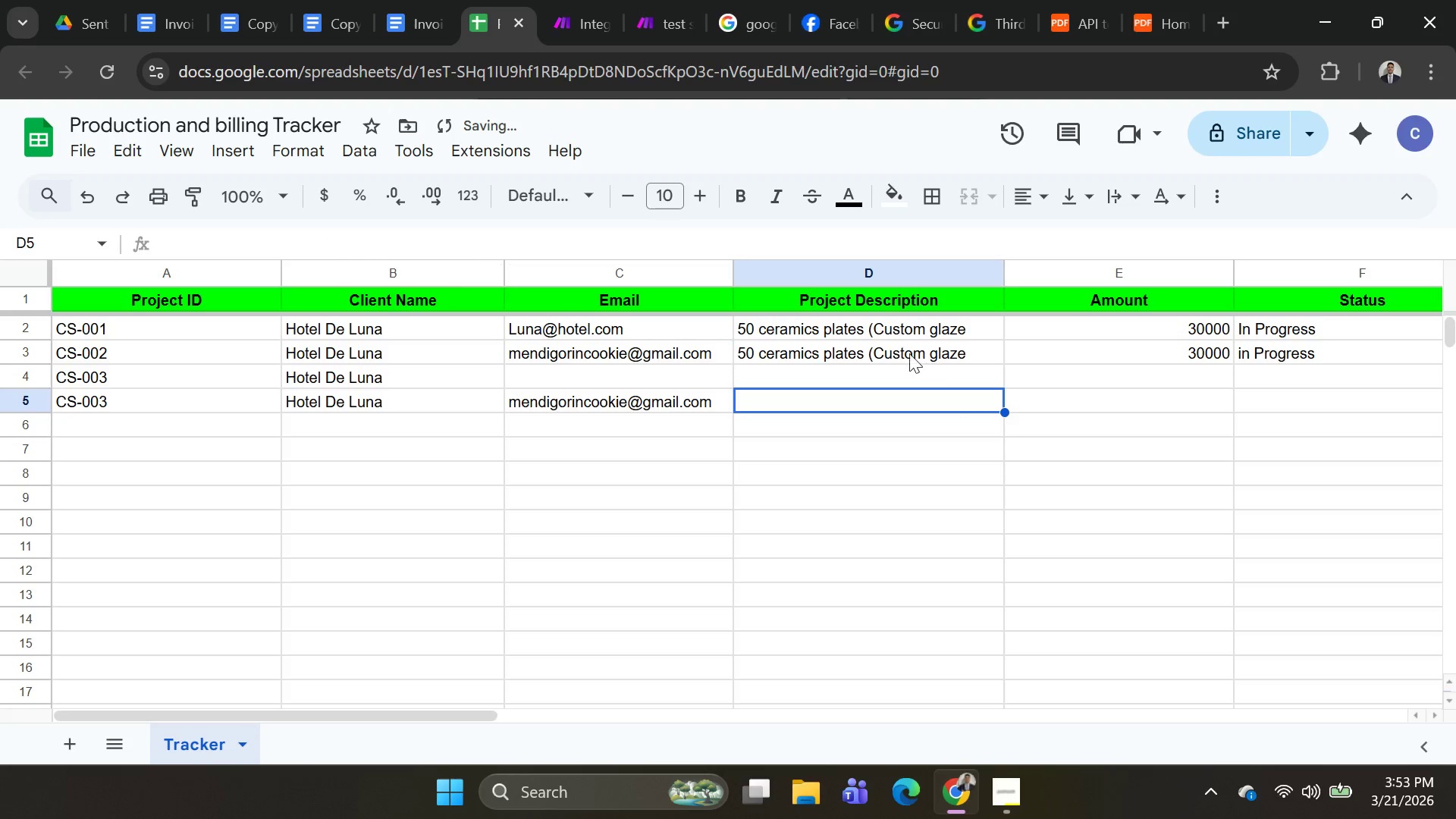 
left_click([902, 350])
 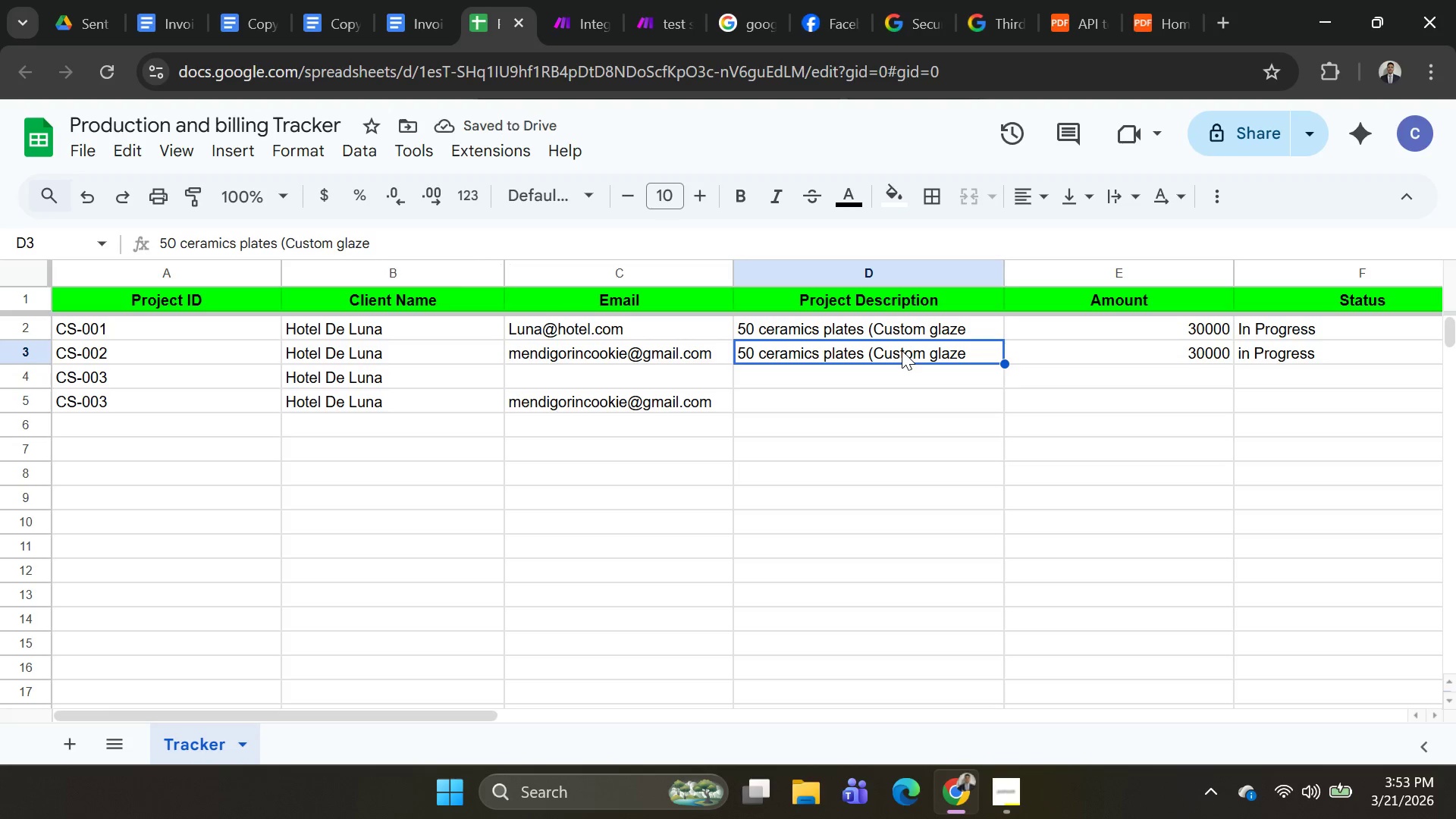 
key(Control+C)
 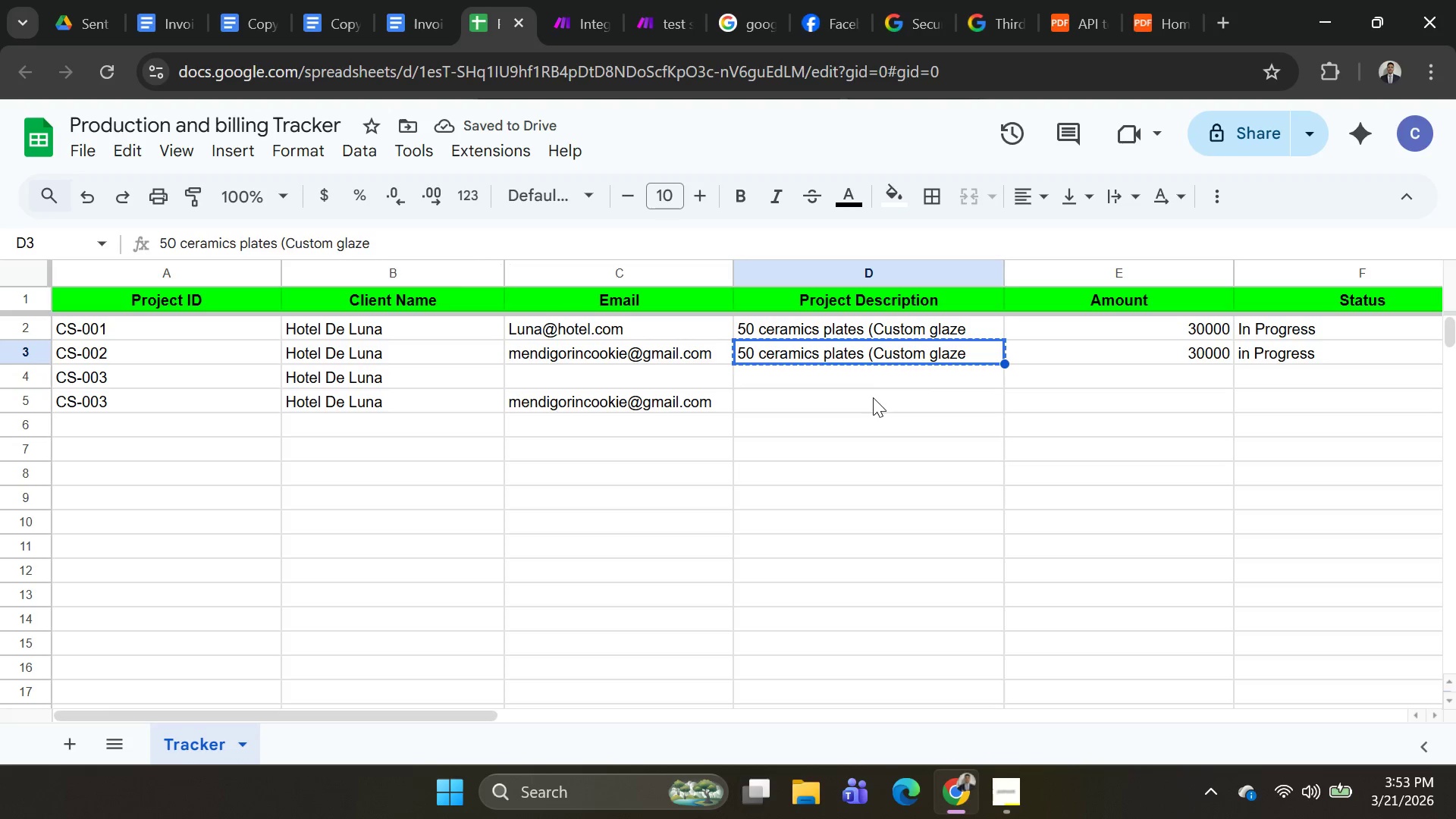 
left_click([872, 399])
 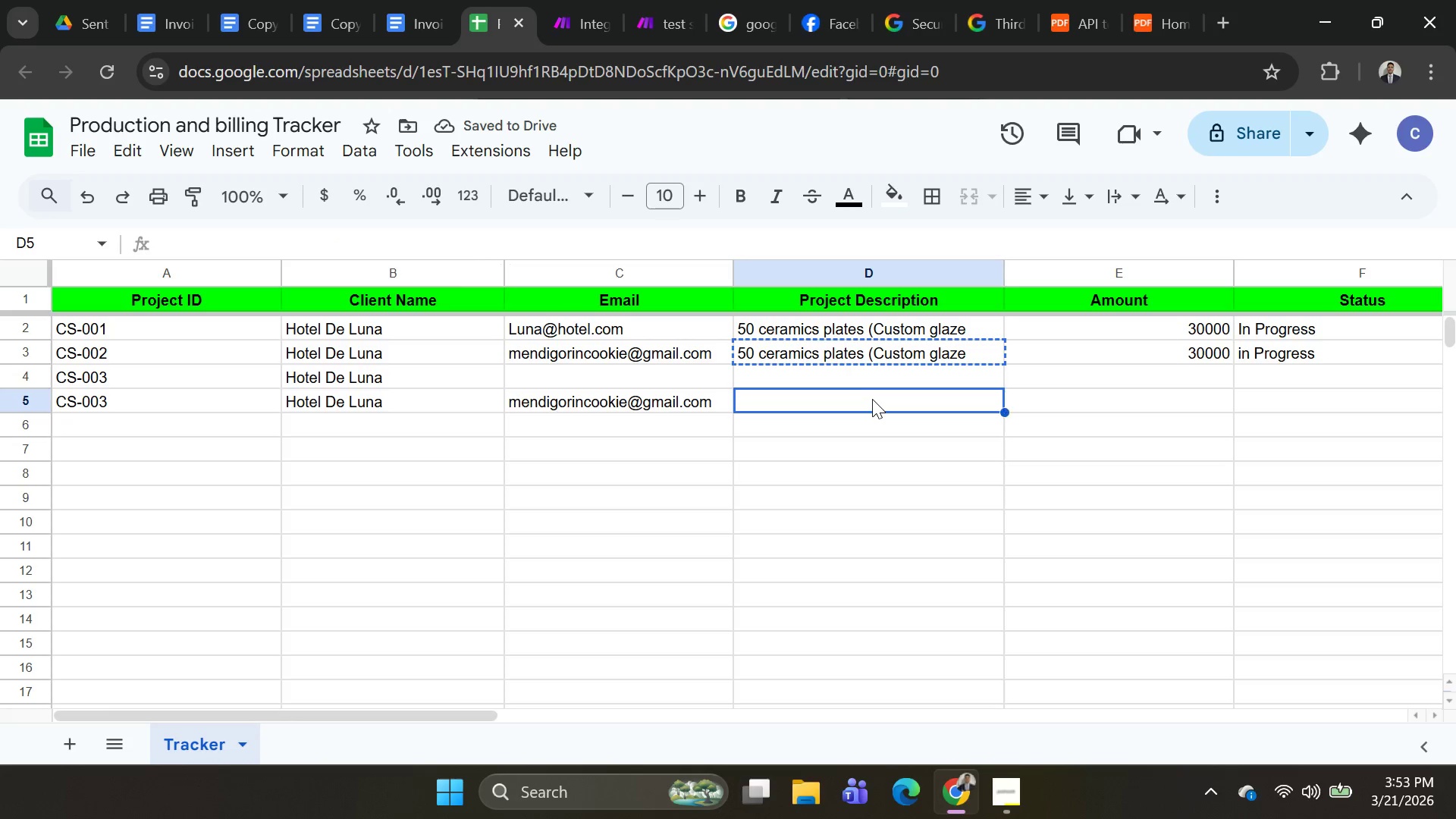 
key(Control+V)
 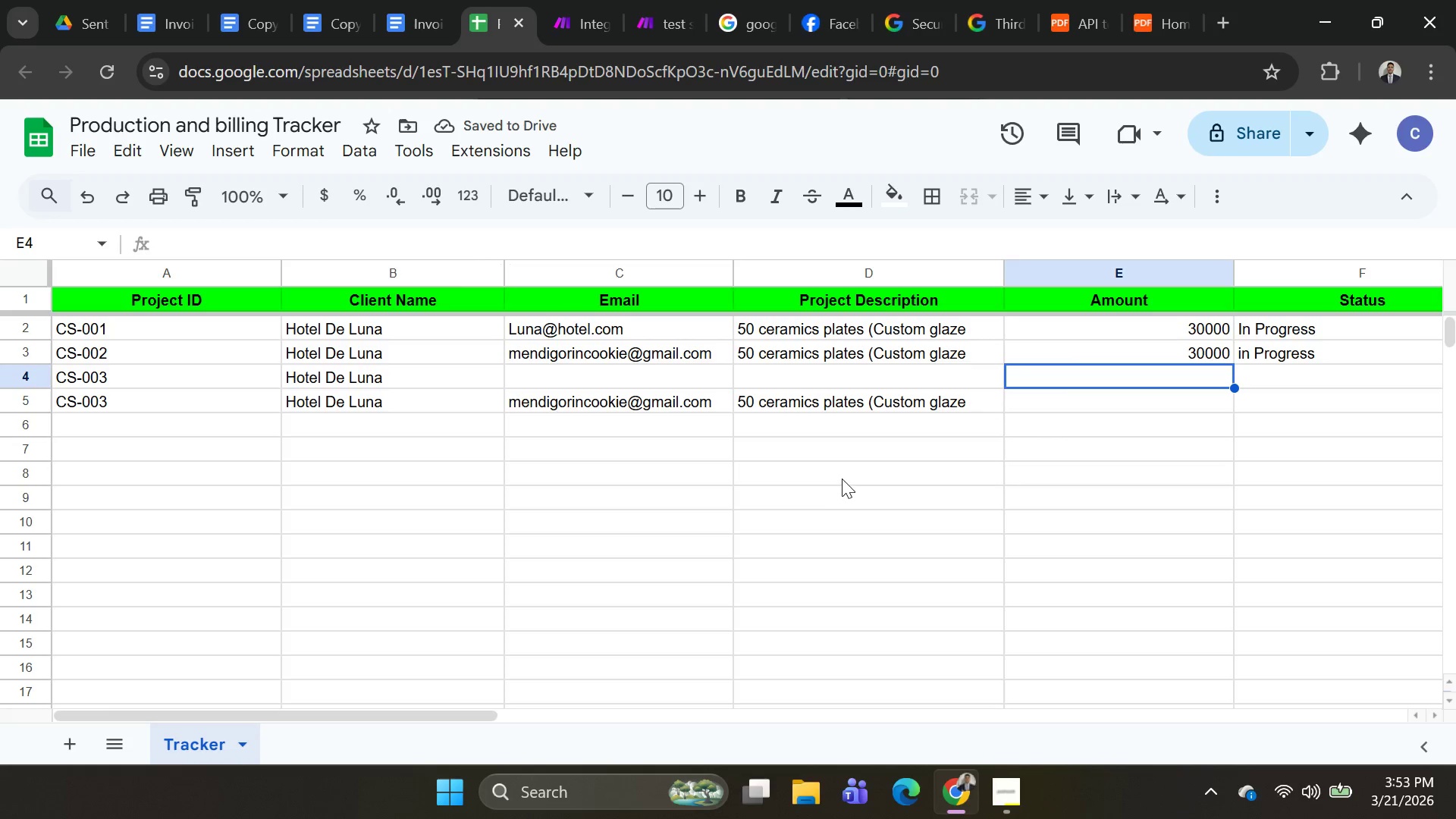 
type(324345)
 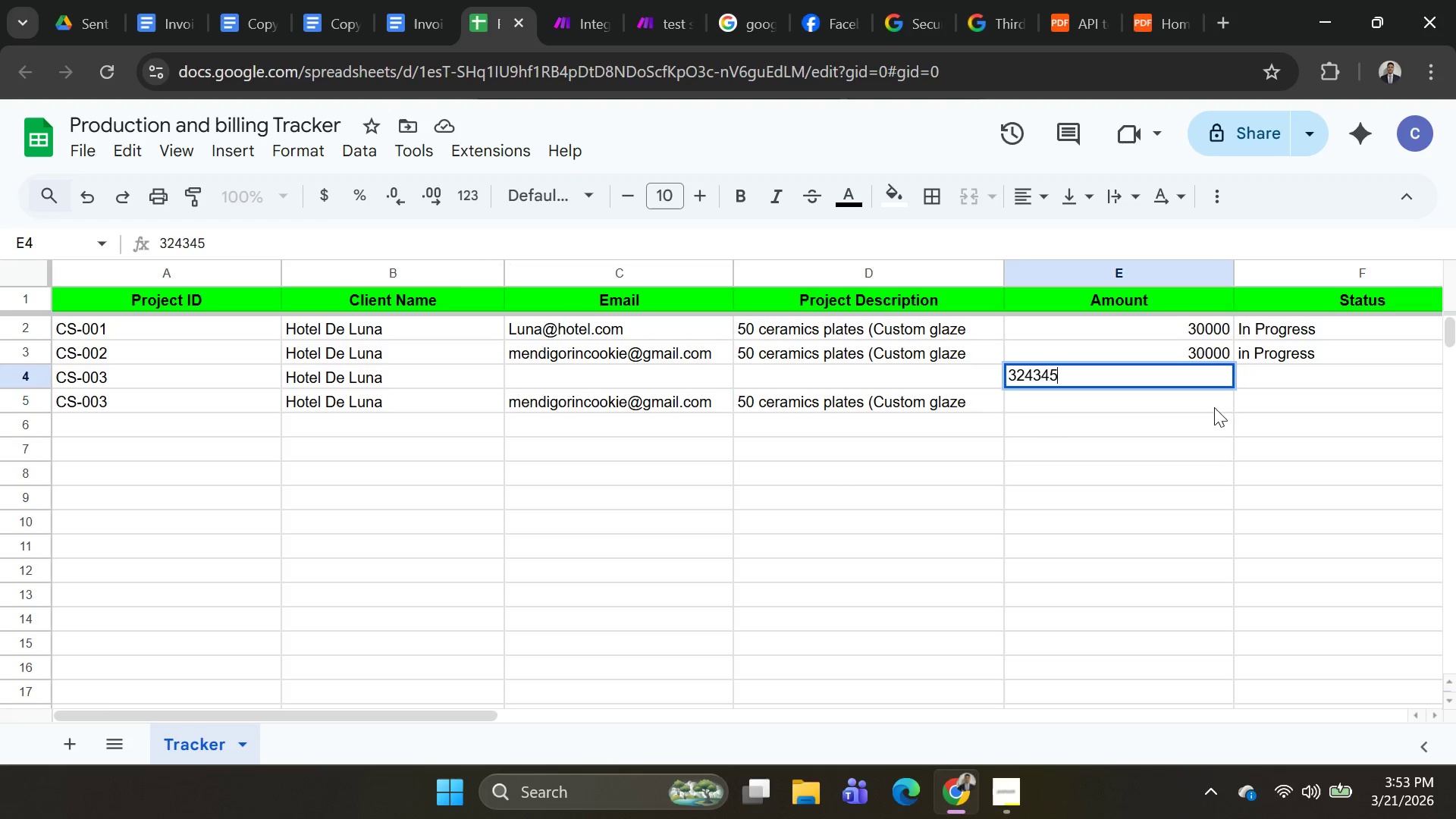 
left_click([1248, 379])
 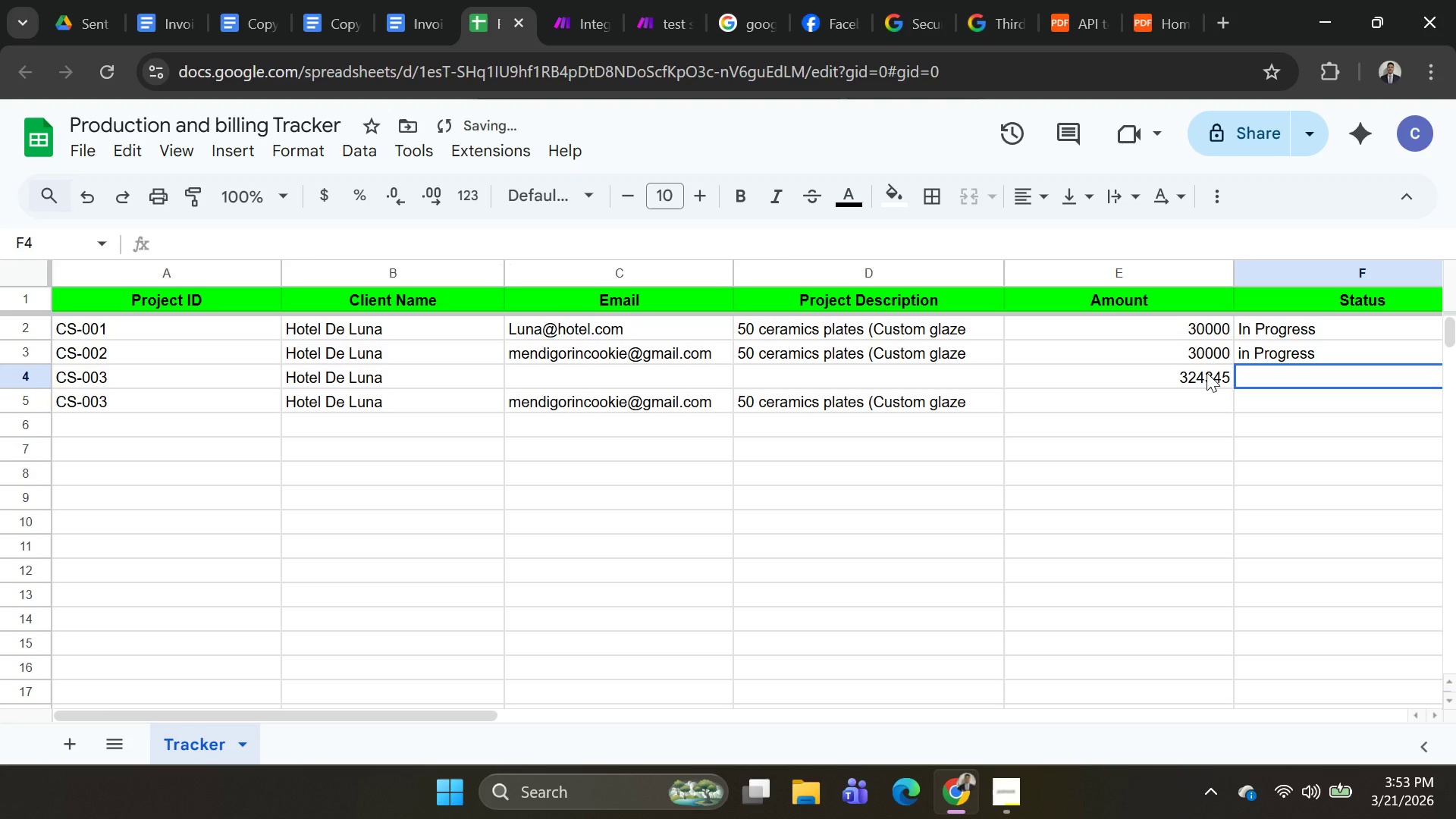 
type(In)
 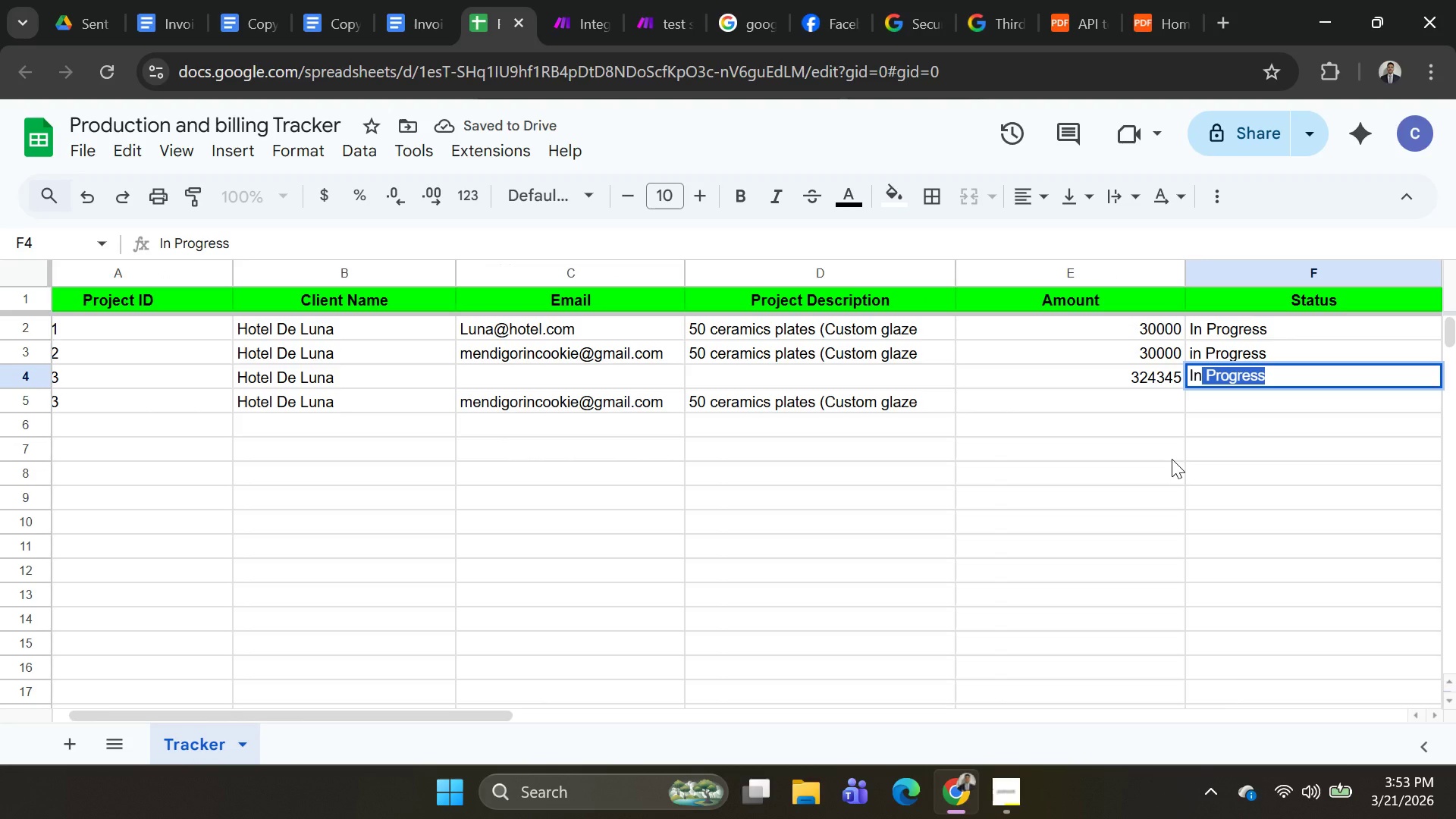 
key(Enter)
 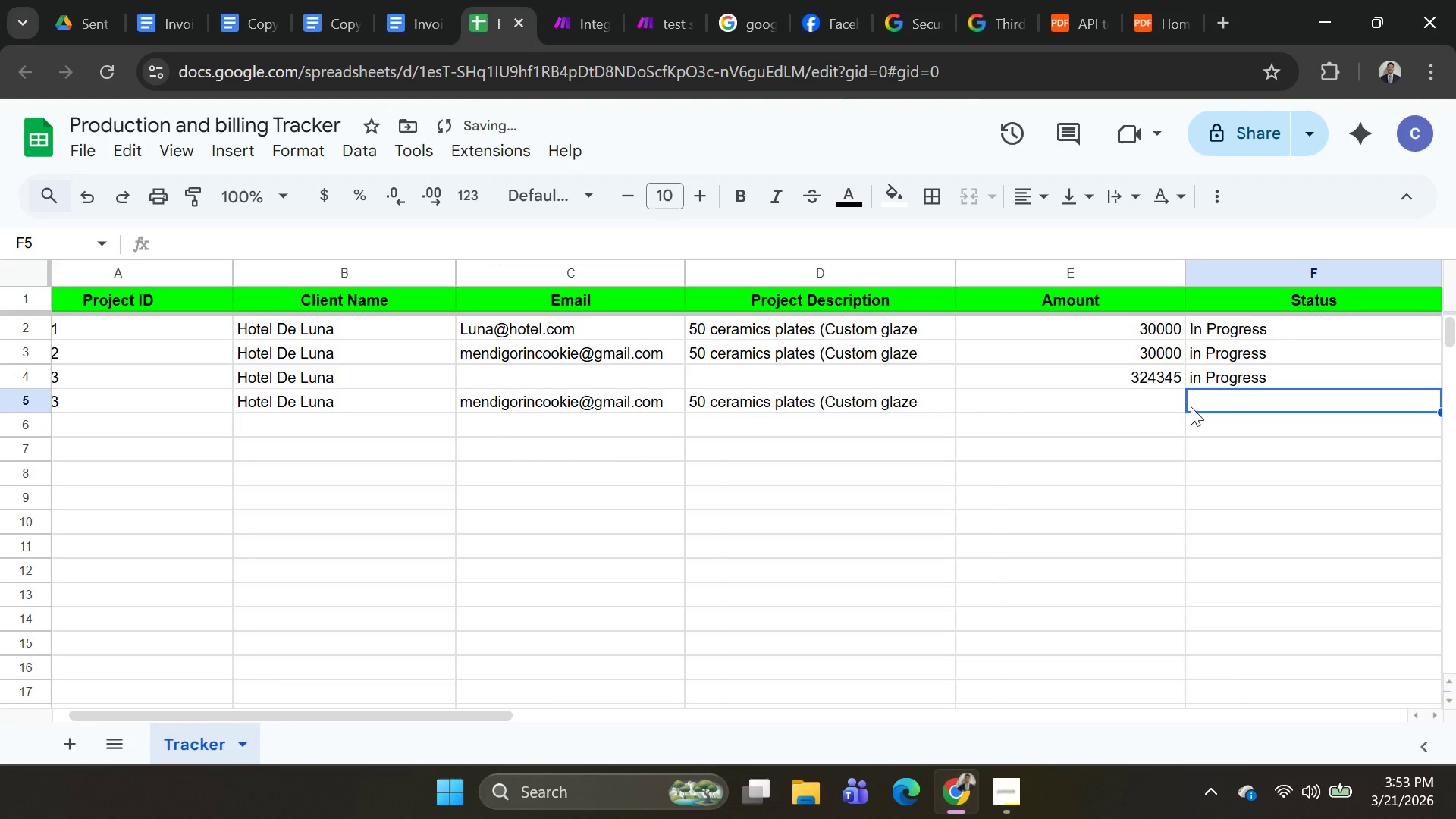 
left_click([1199, 406])
 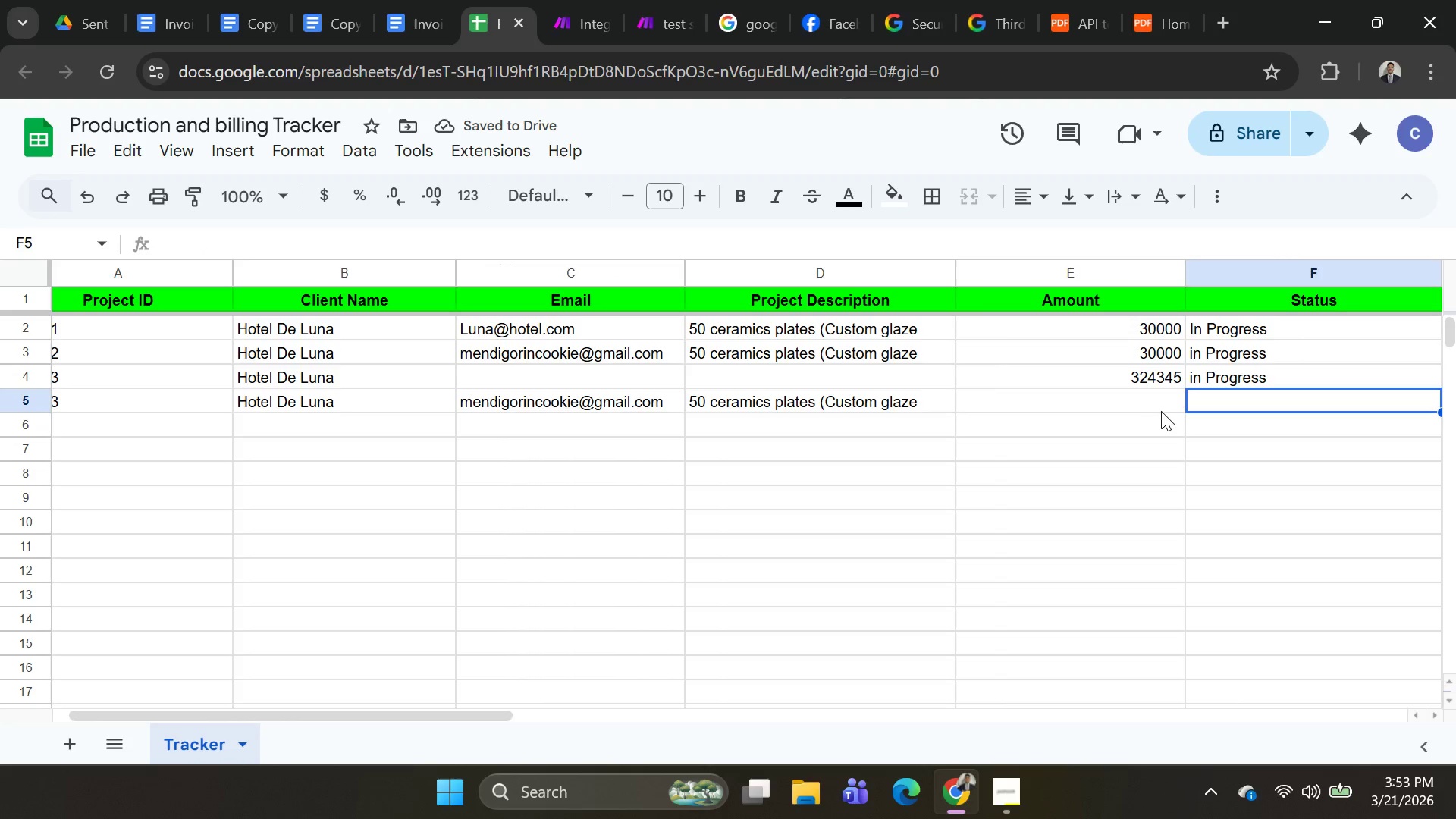 
left_click([1159, 411])
 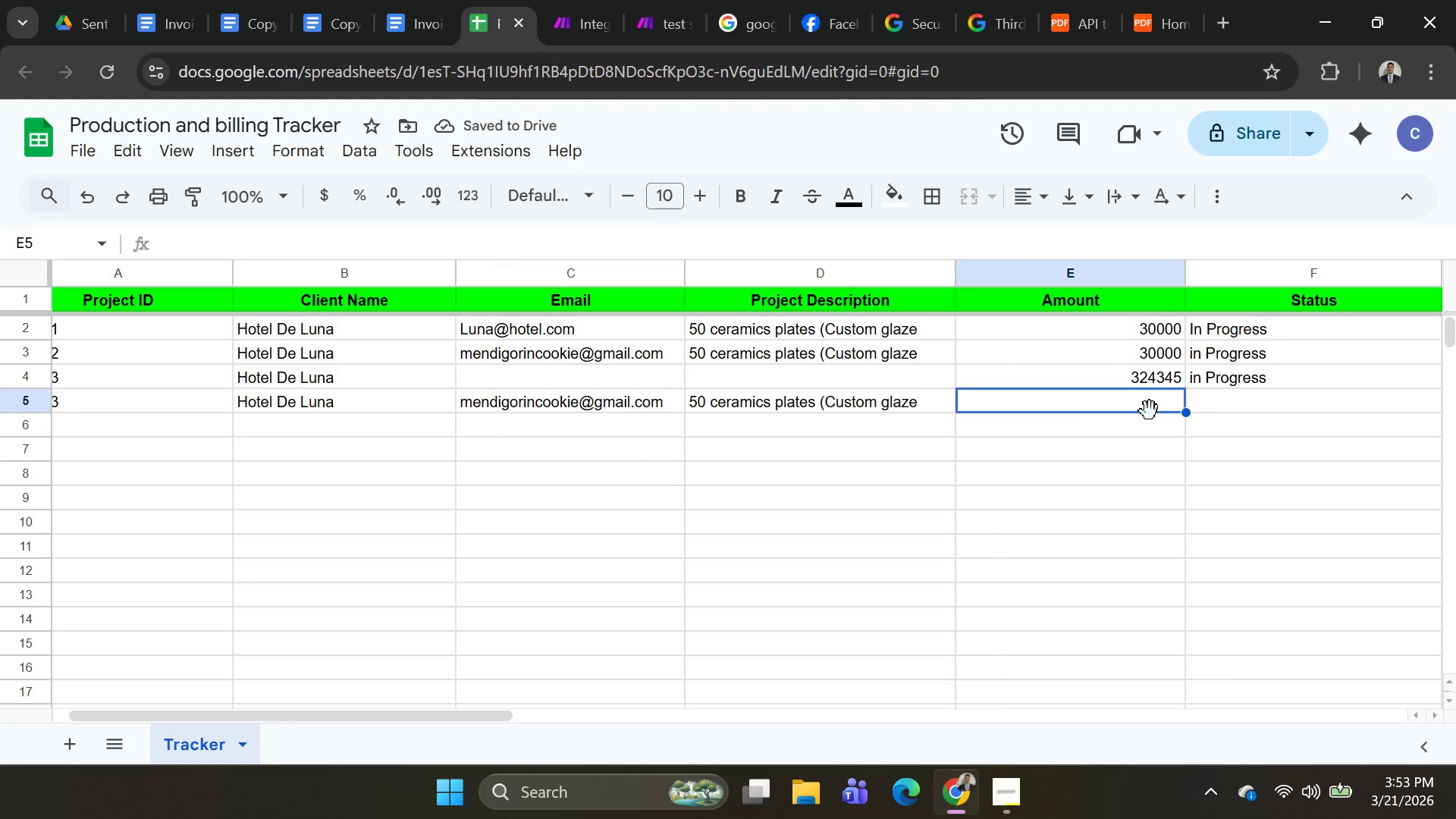 
type(45645)
 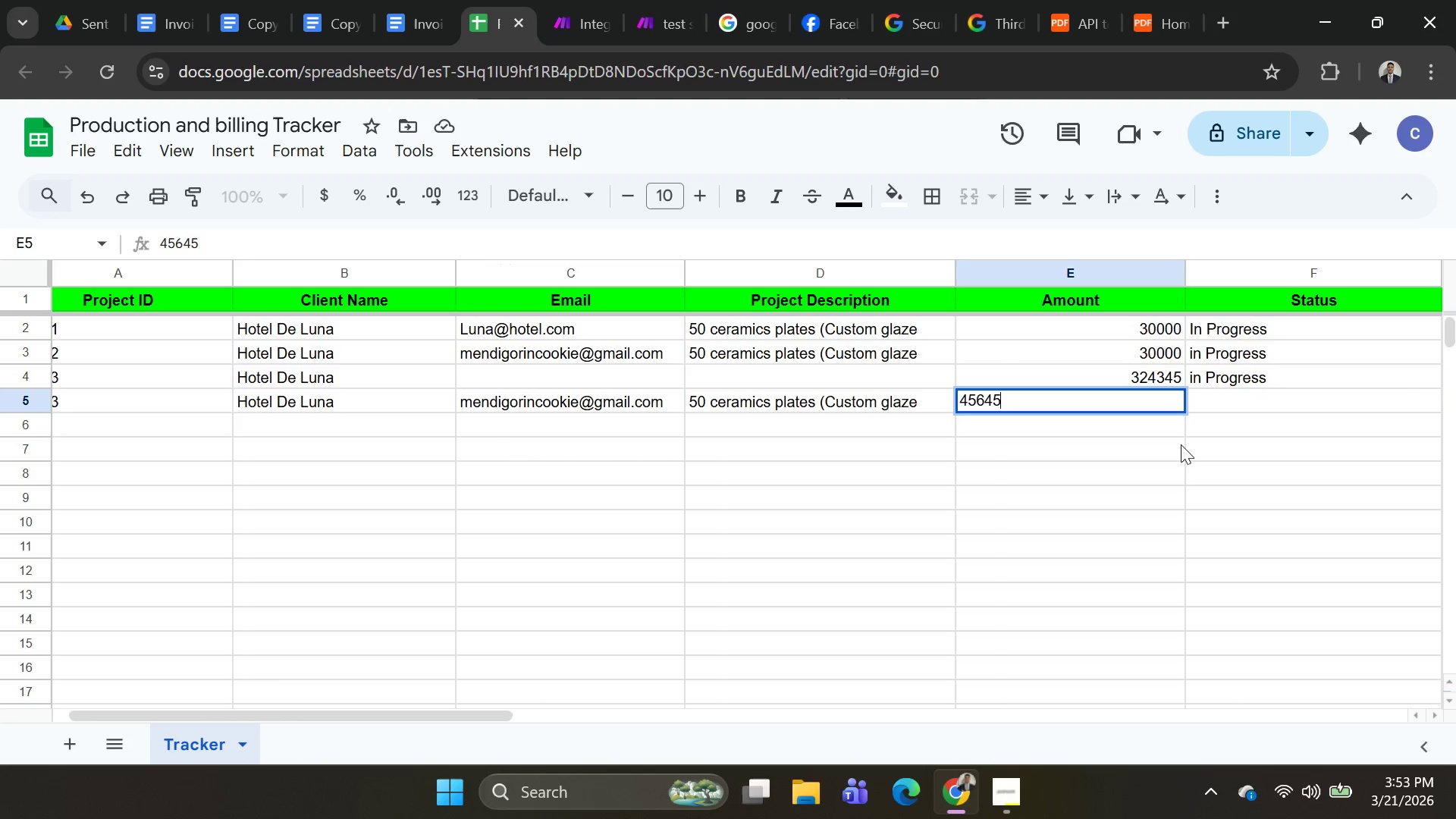 
hold_key(key=5, duration=0.36)
 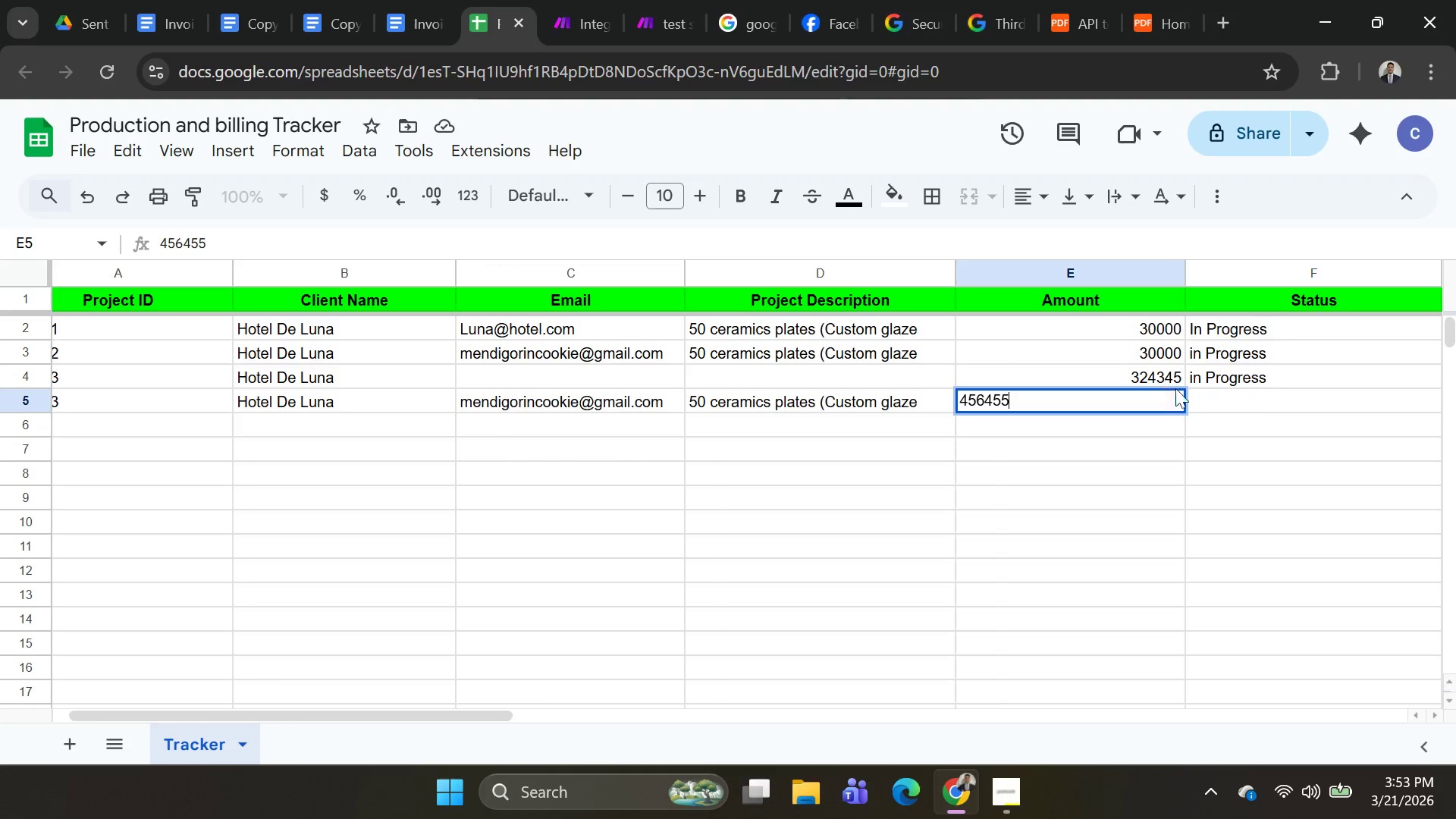 
left_click_drag(start_coordinate=[1188, 386], to_coordinate=[1198, 344])
 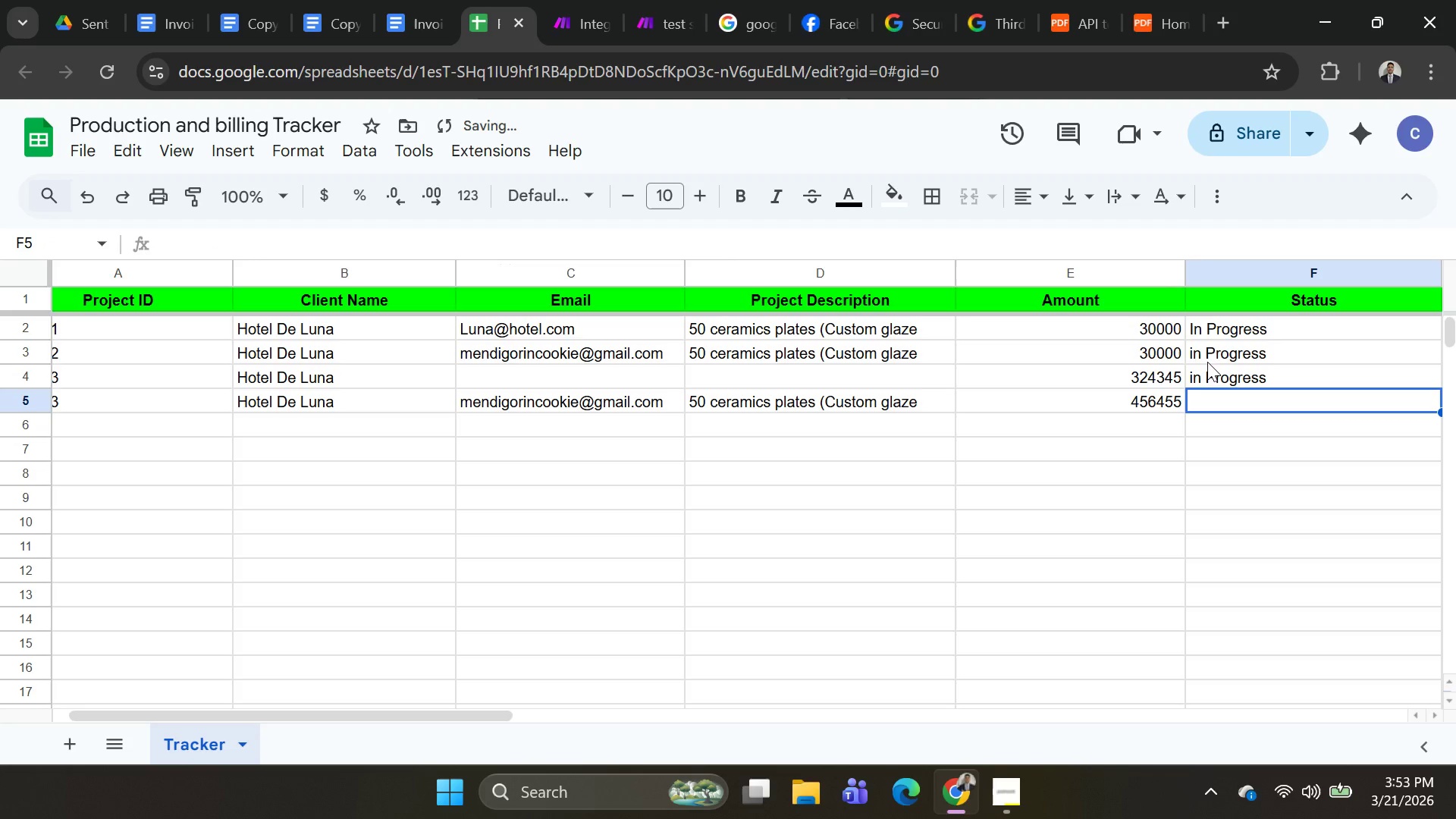 
type(in pro)
 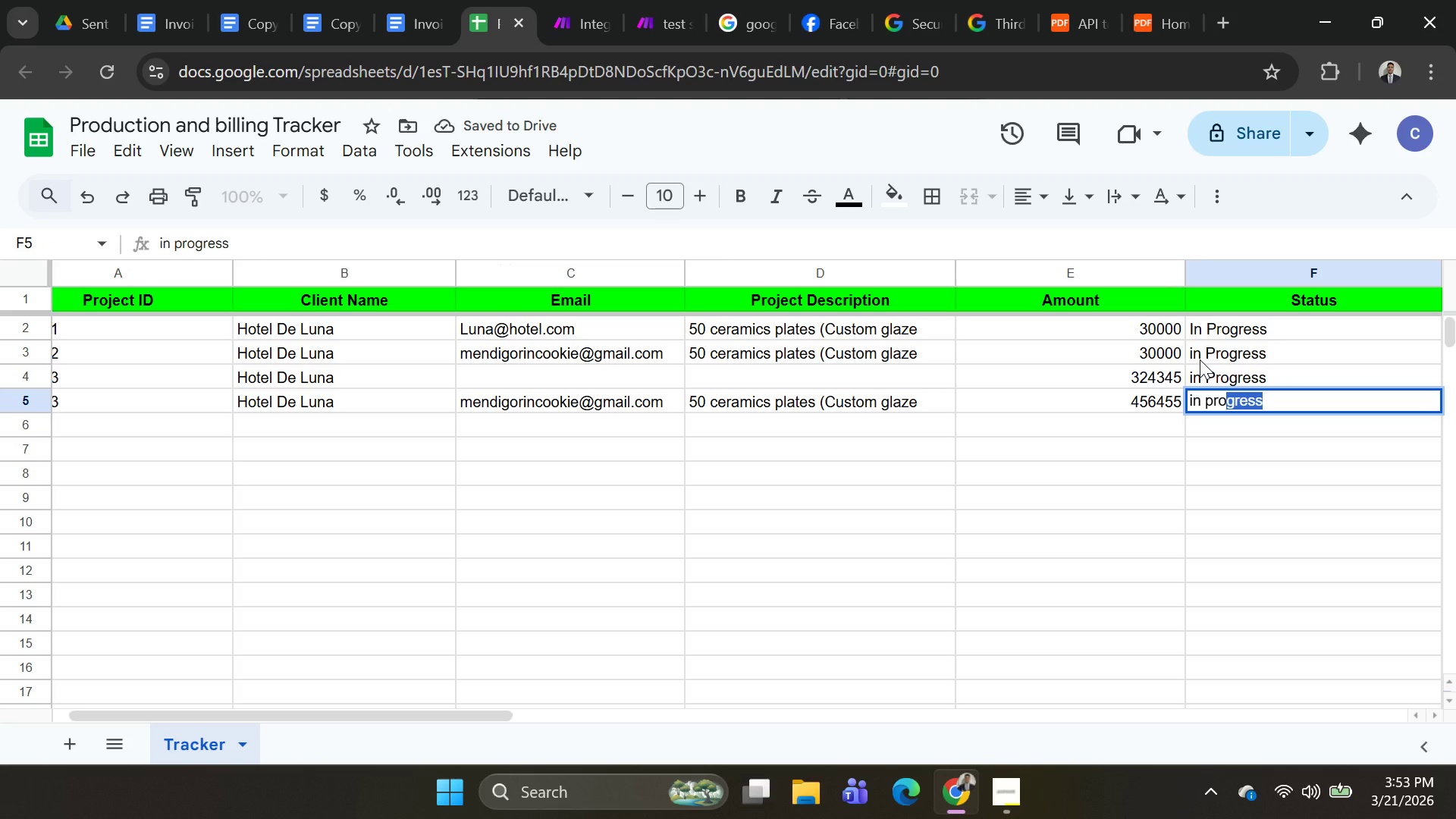 
key(Enter)
 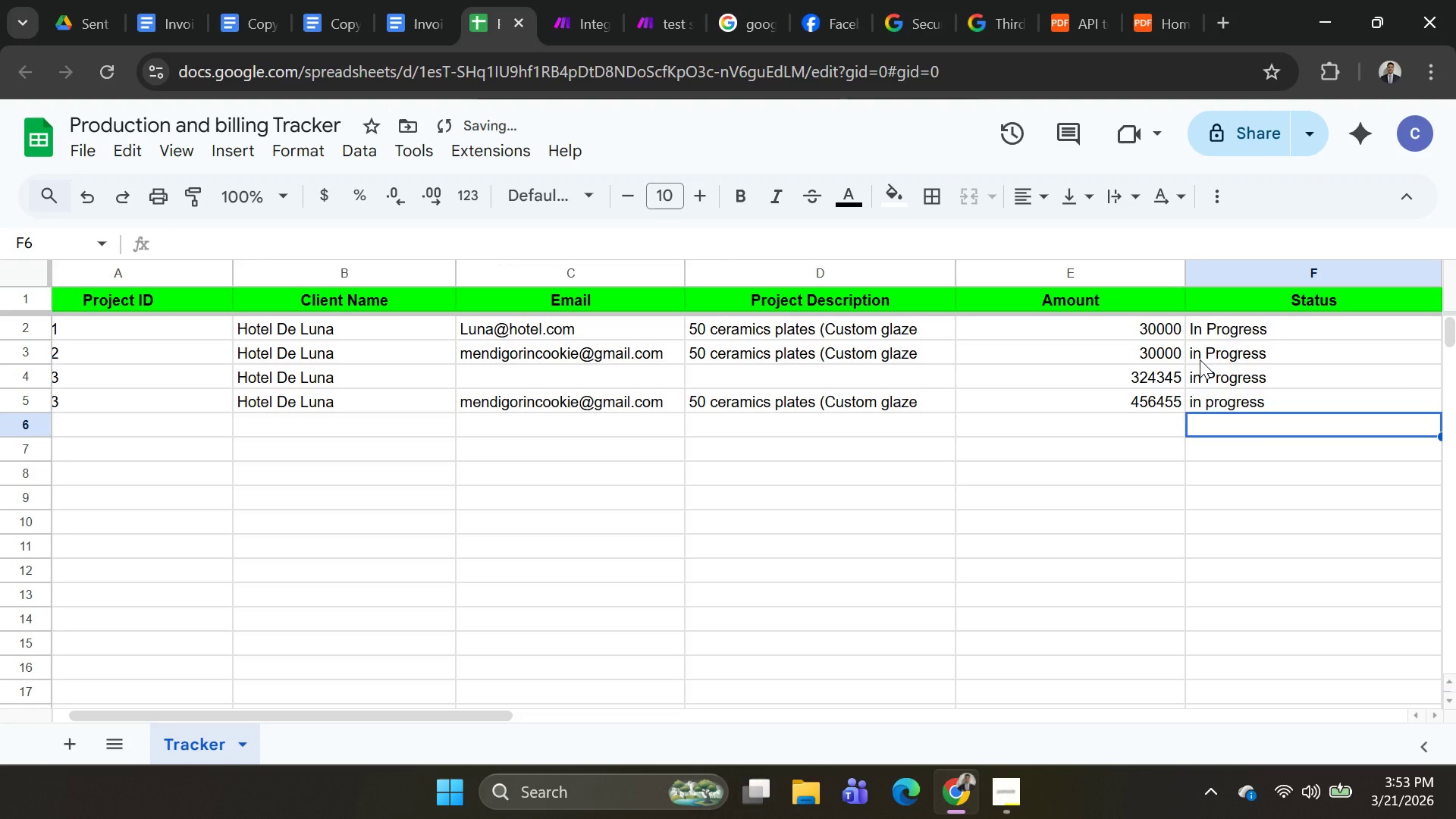 
key(ArrowRight)
 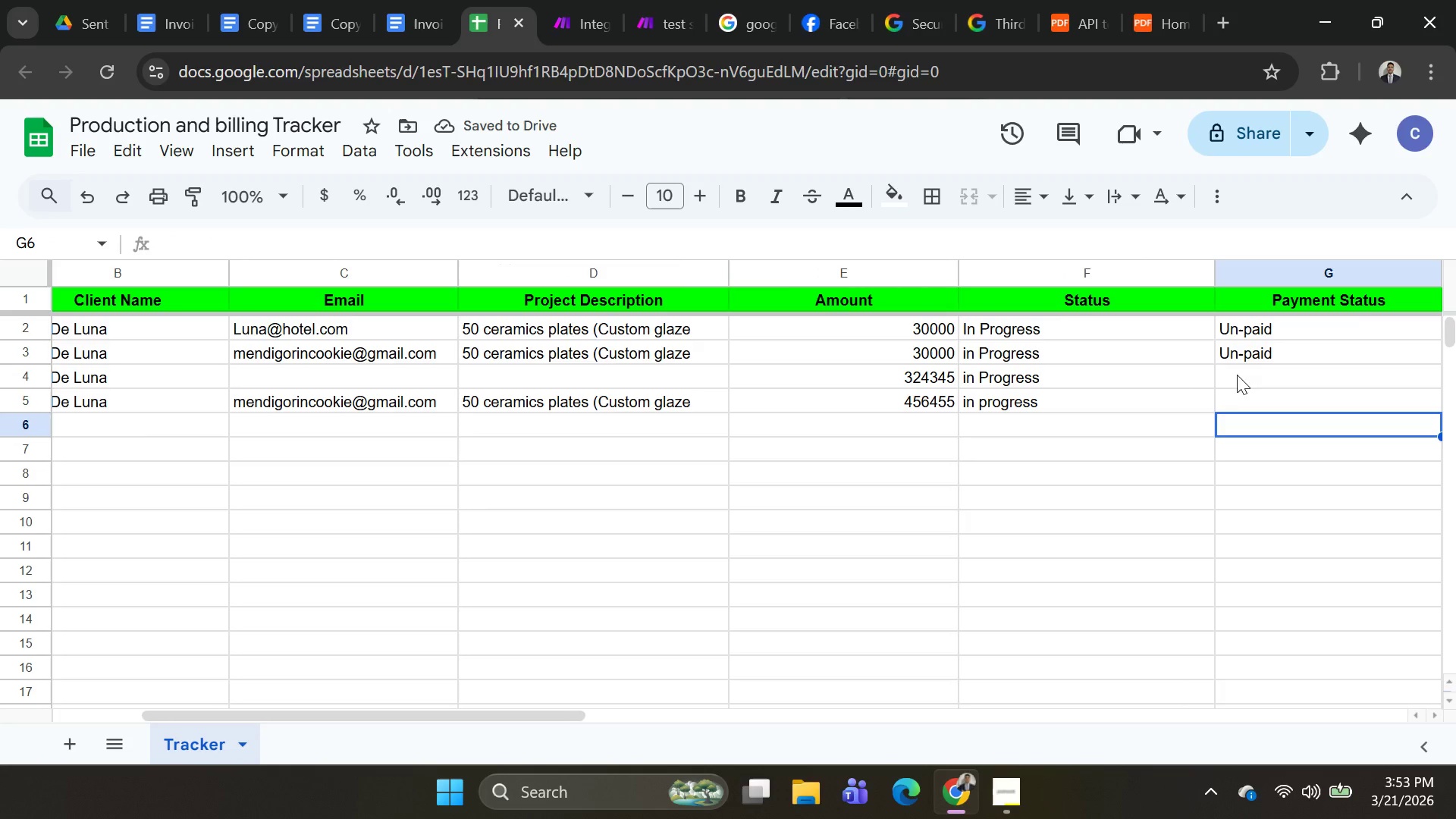 
left_click([1222, 393])
 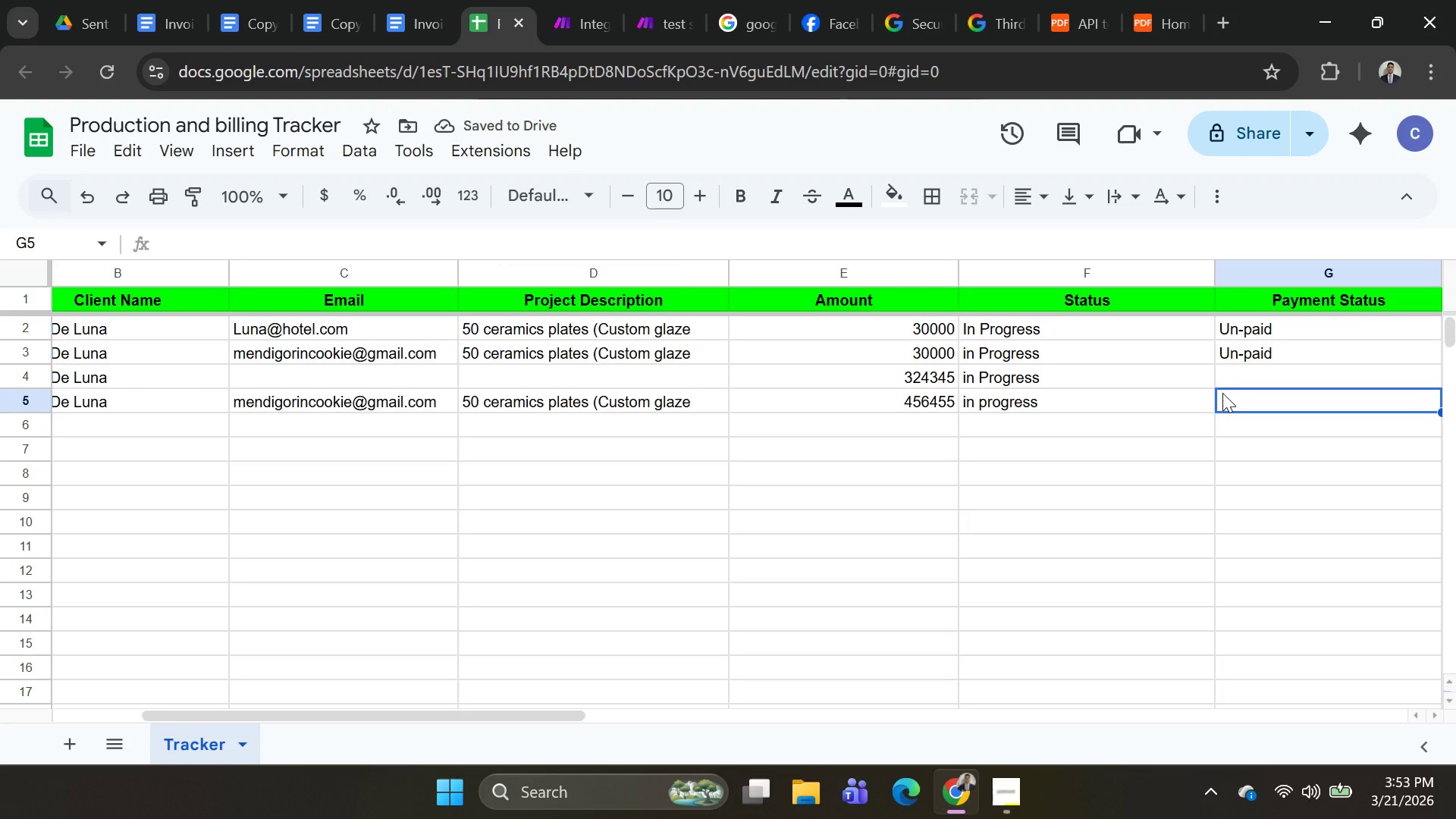 
hold_key(key=ShiftLeft, duration=0.44)
 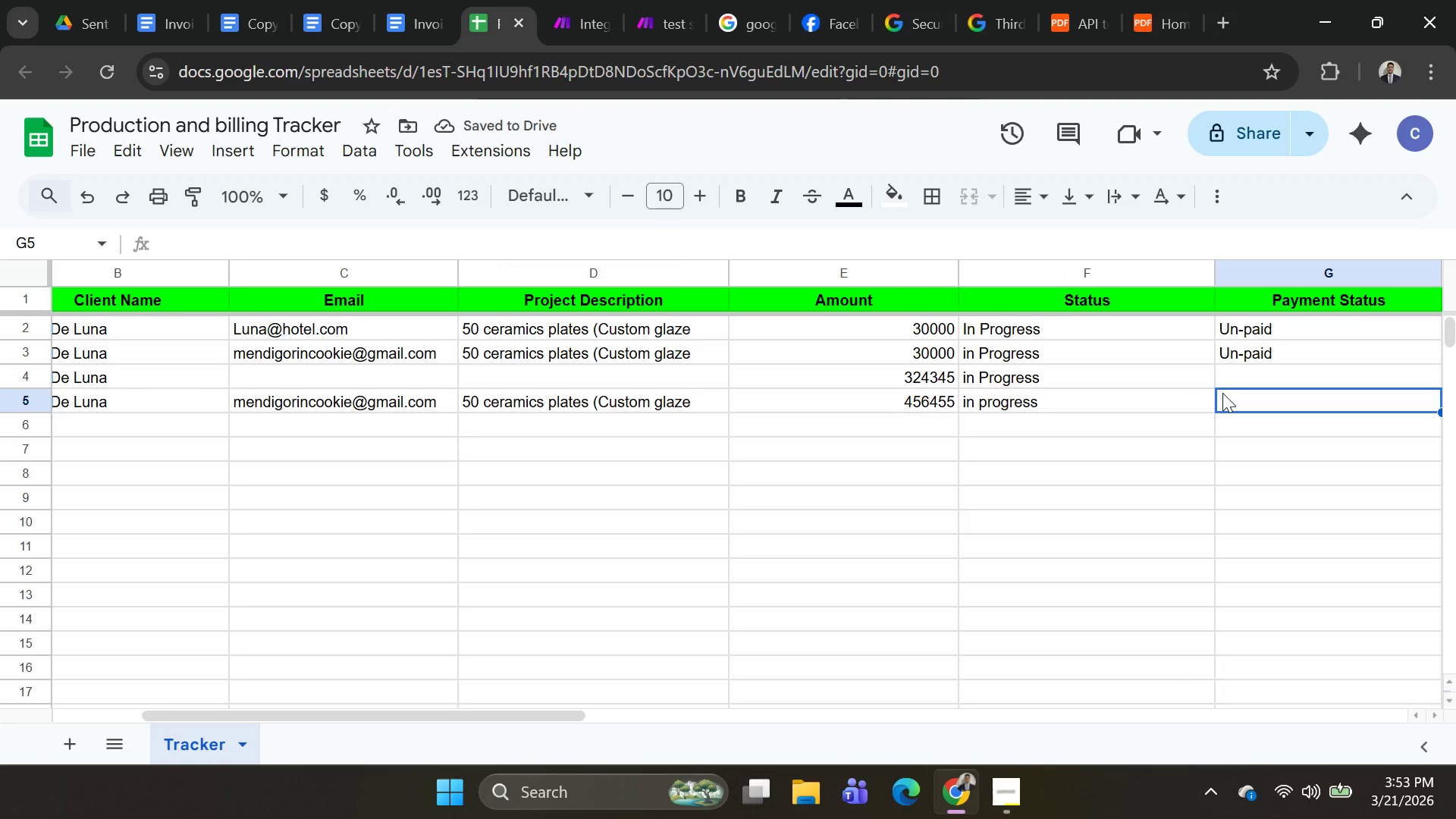 
hold_key(key=ShiftLeft, duration=0.45)
 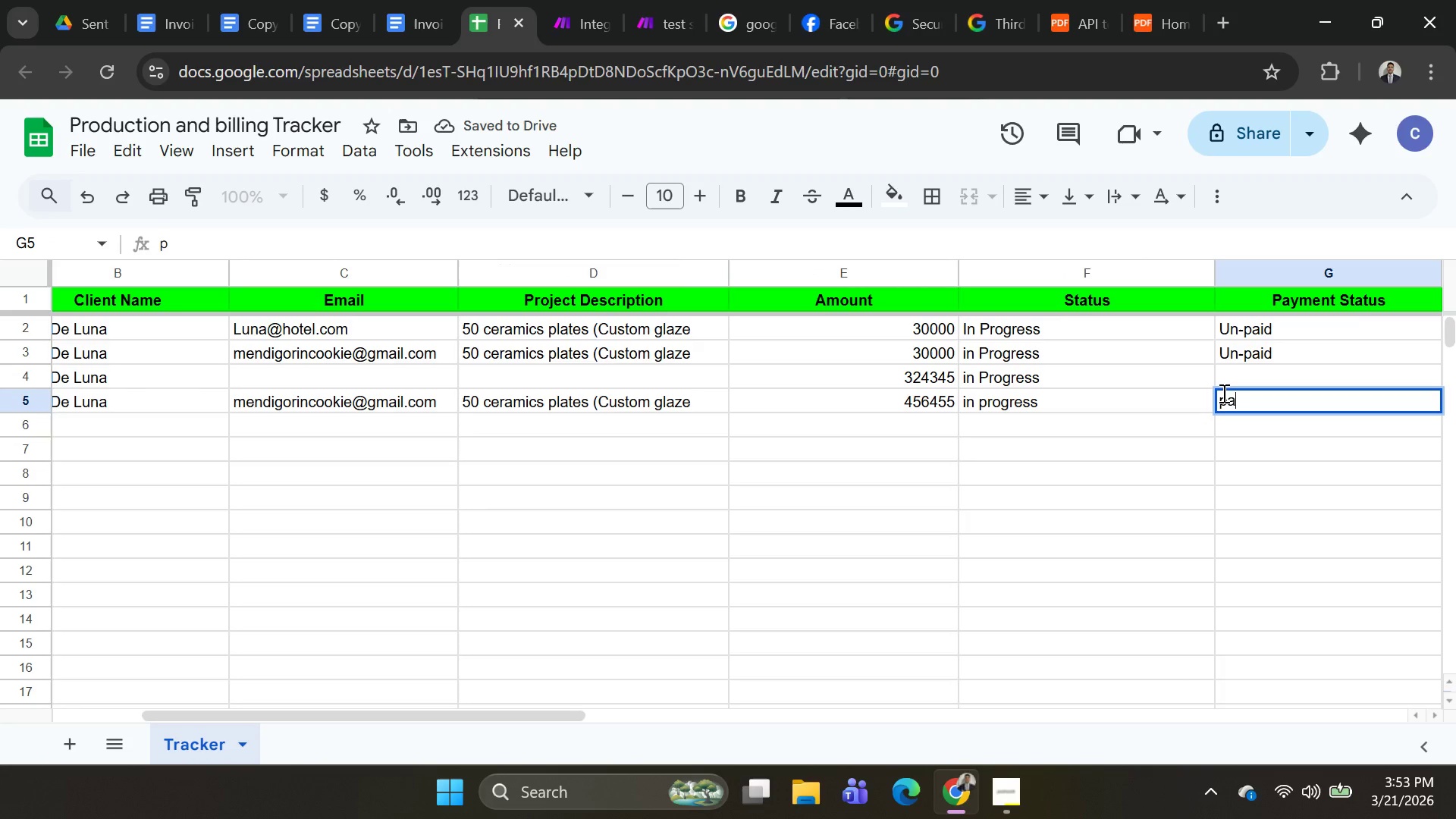 
type(padi)
key(Backspace)
key(Backspace)
key(Backspace)
key(Backspace)
type(Padi)
 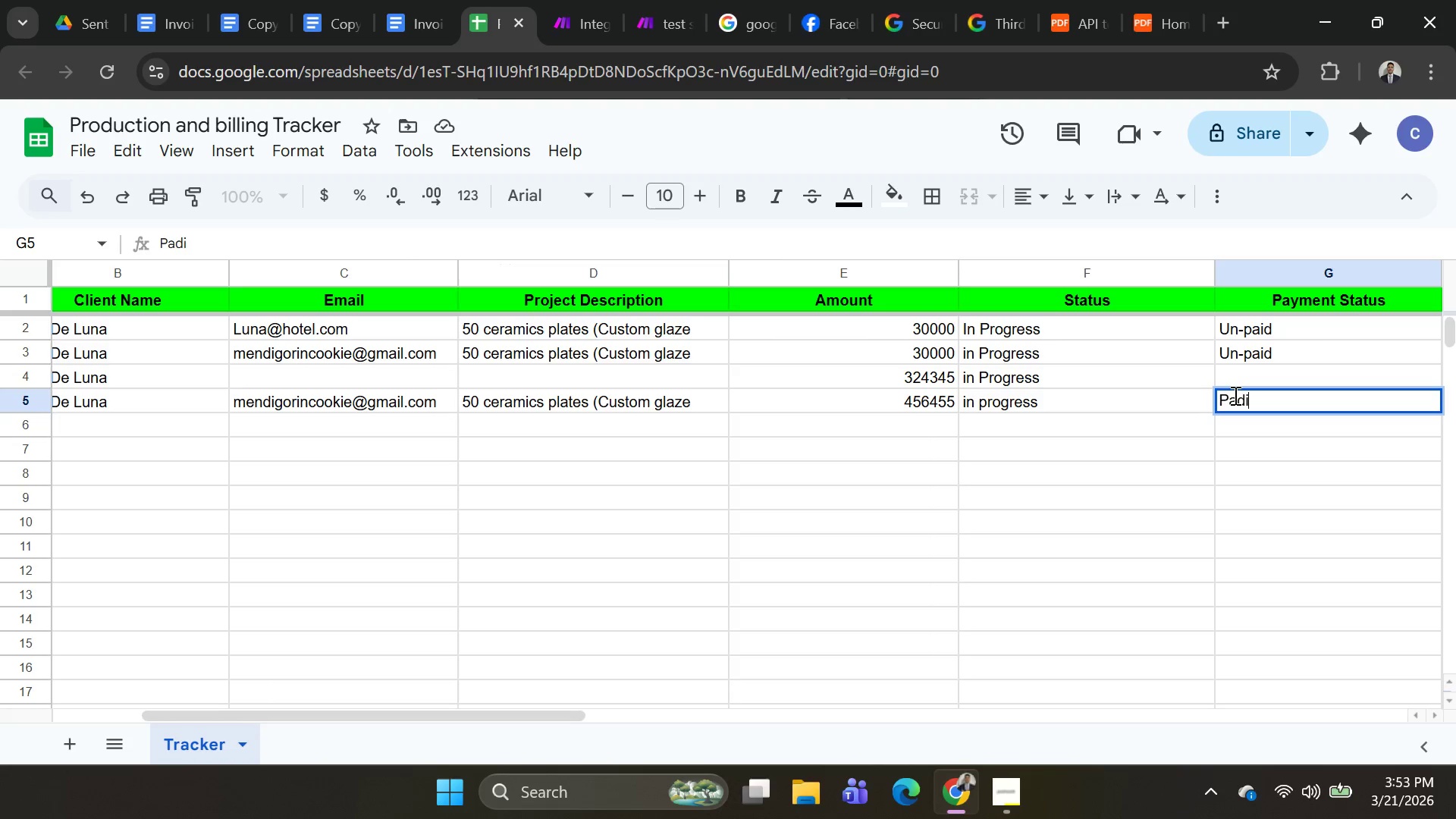 
key(Backspace)
key(Backspace)
type(id)
 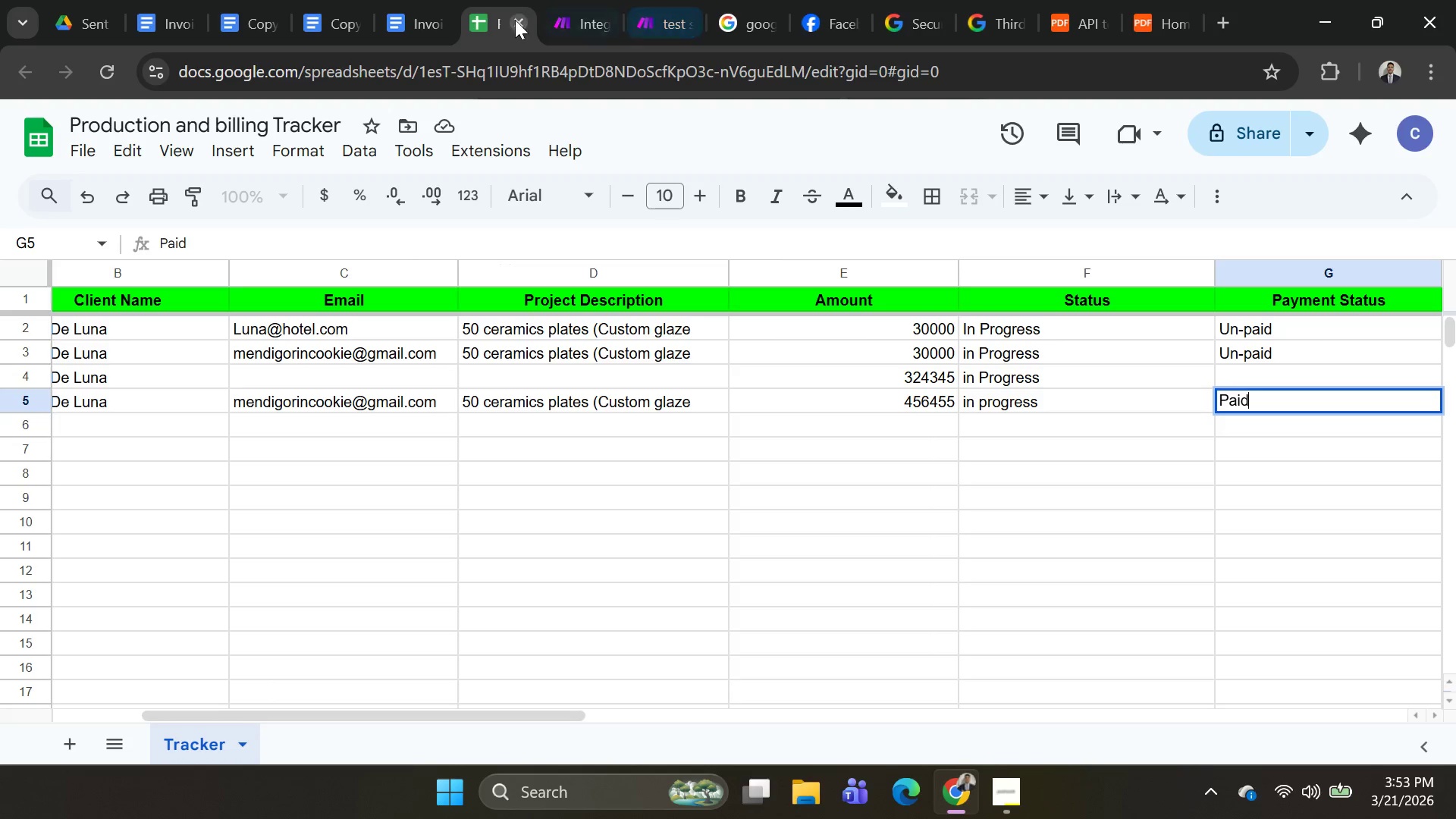 
left_click([382, 17])
 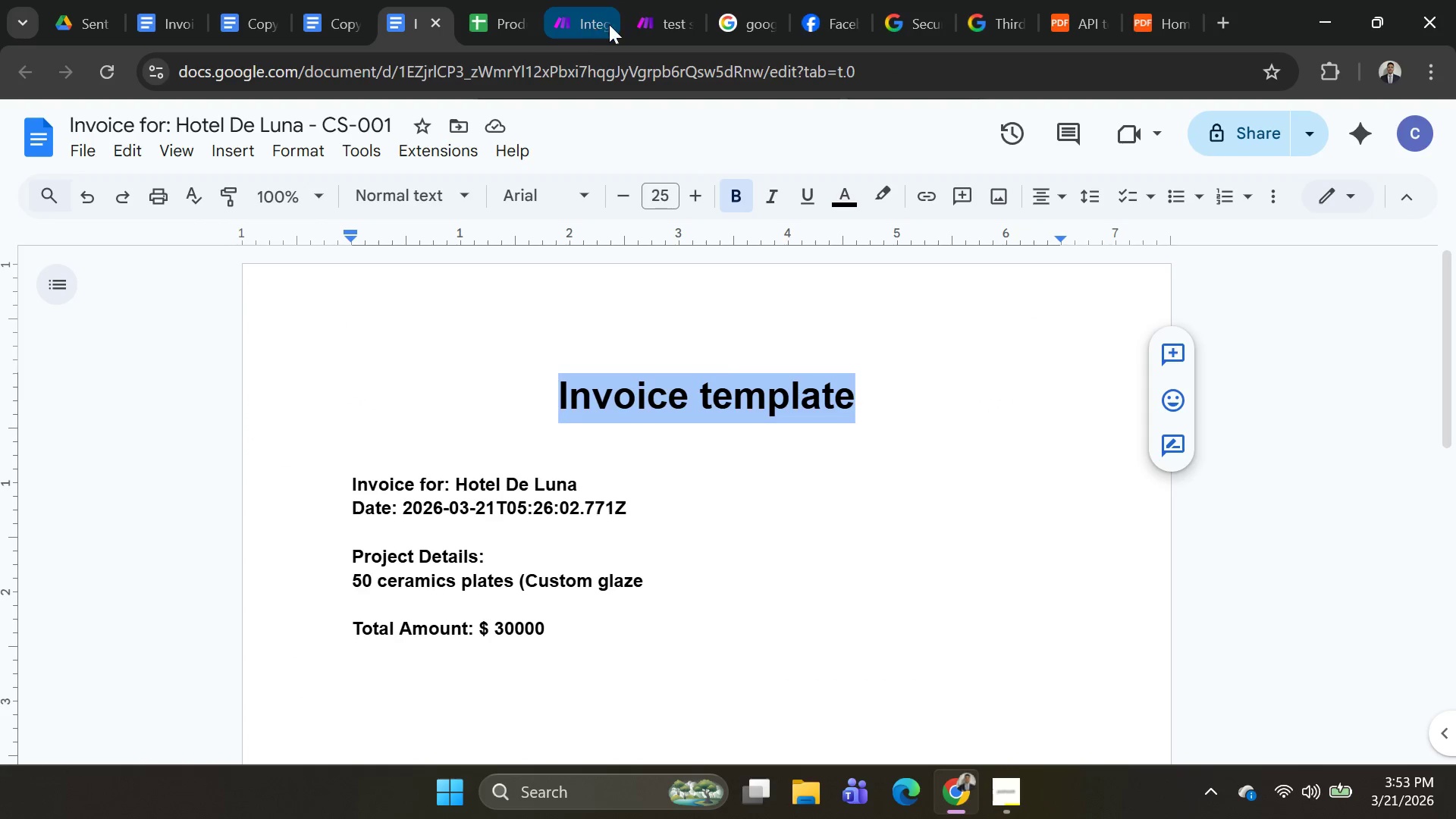 
left_click([498, 36])
 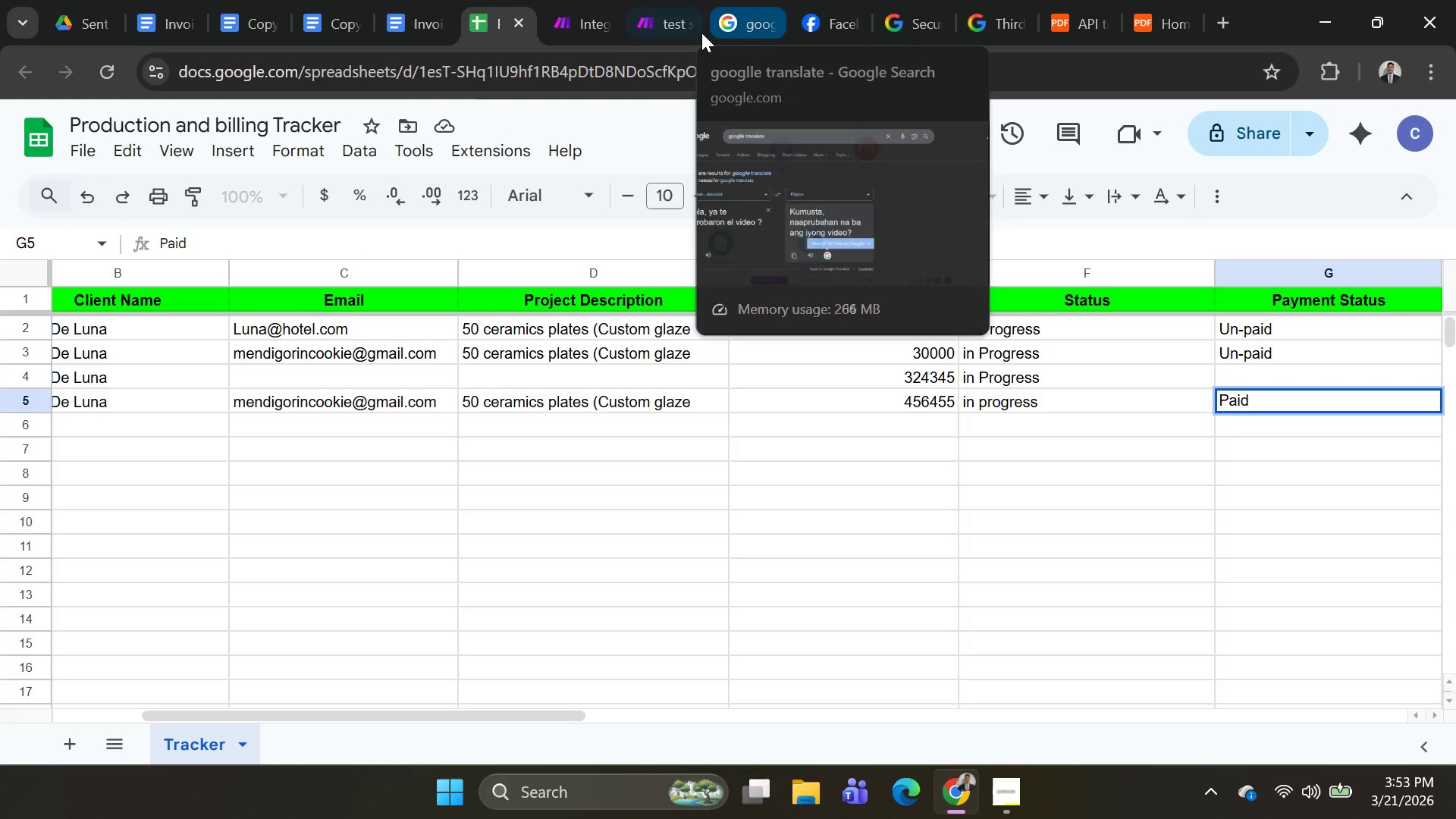 
left_click([576, 21])
 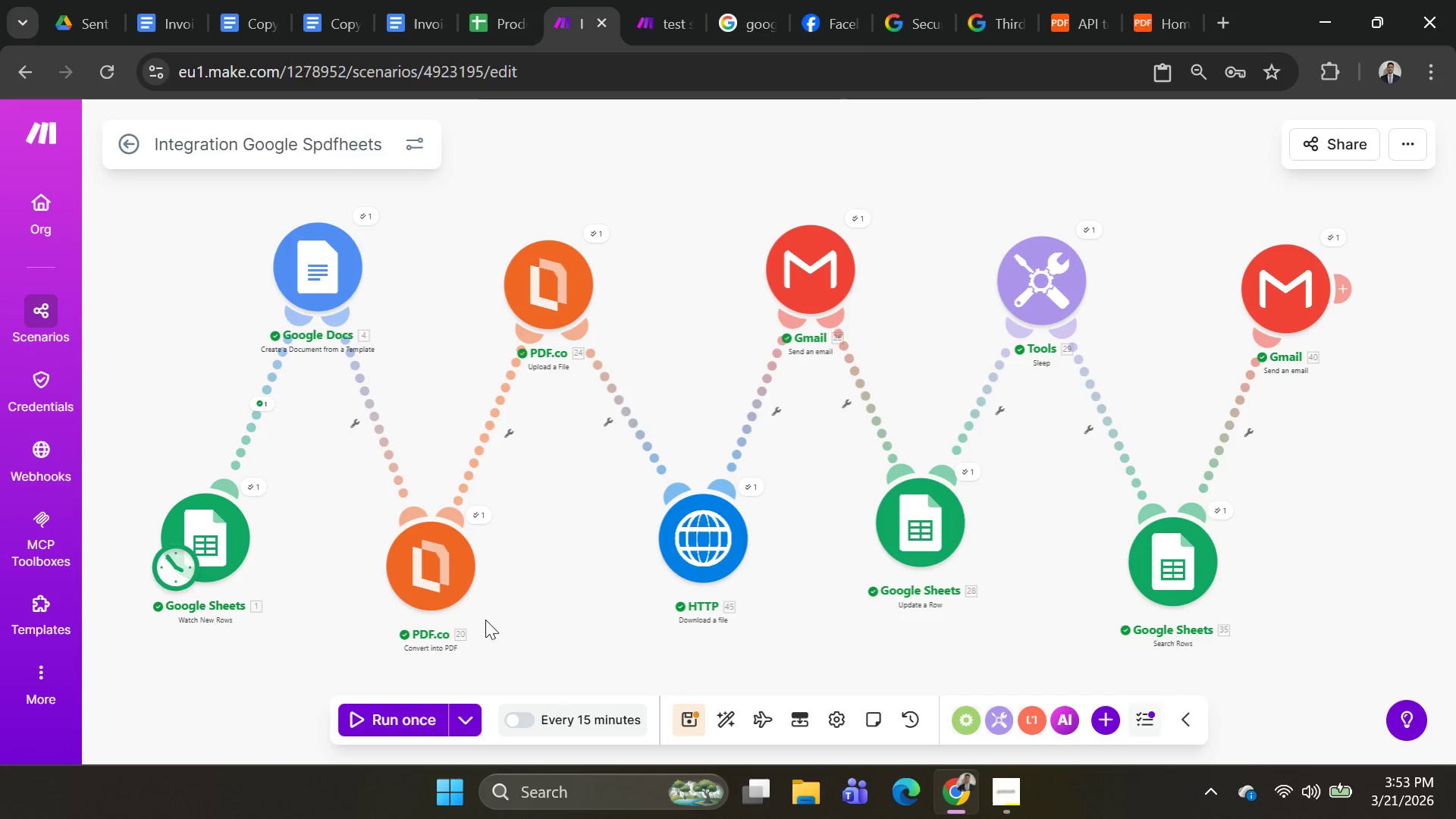 
left_click([461, 714])
 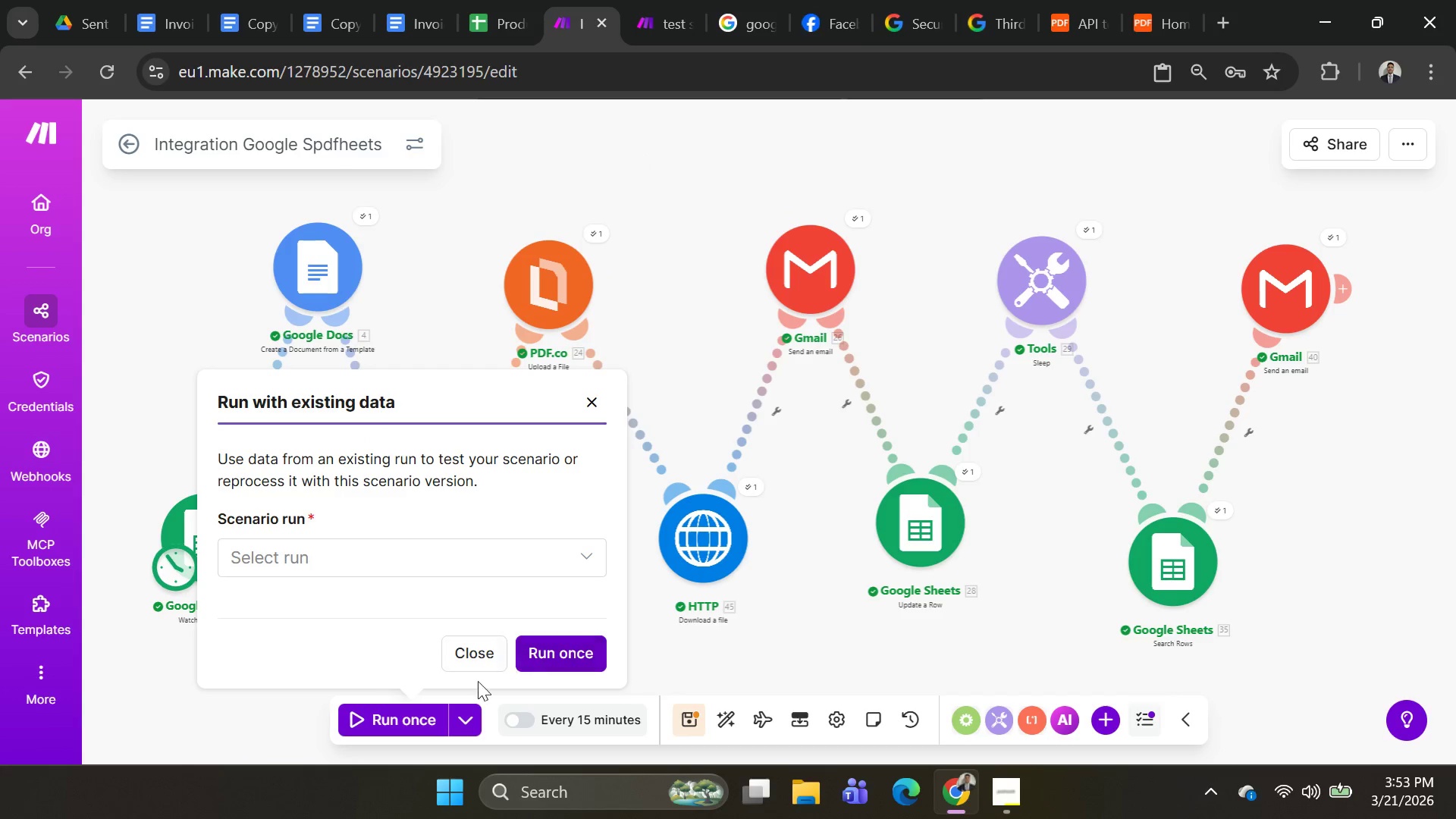 
left_click([412, 713])
 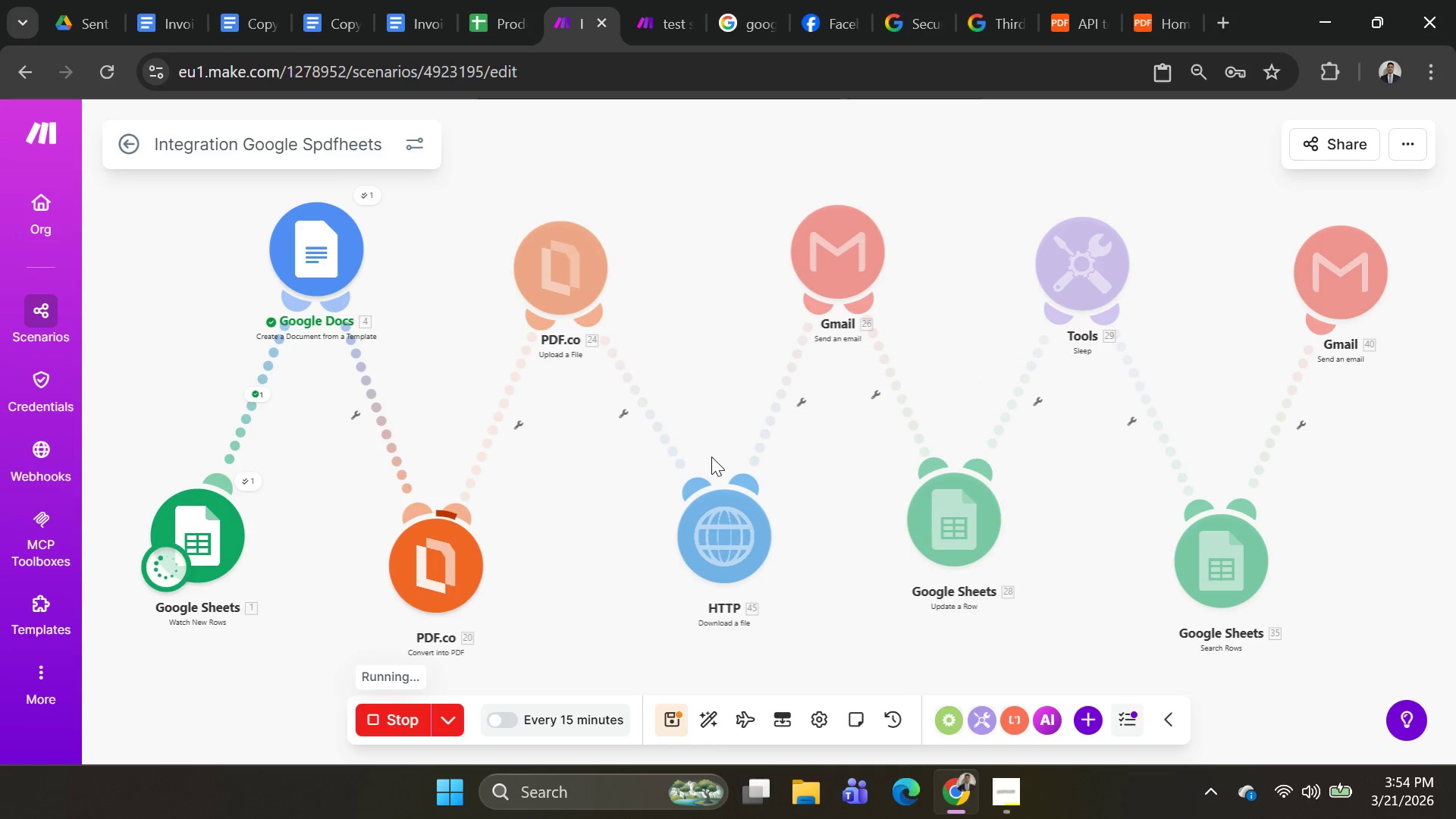 
wait(28.52)
 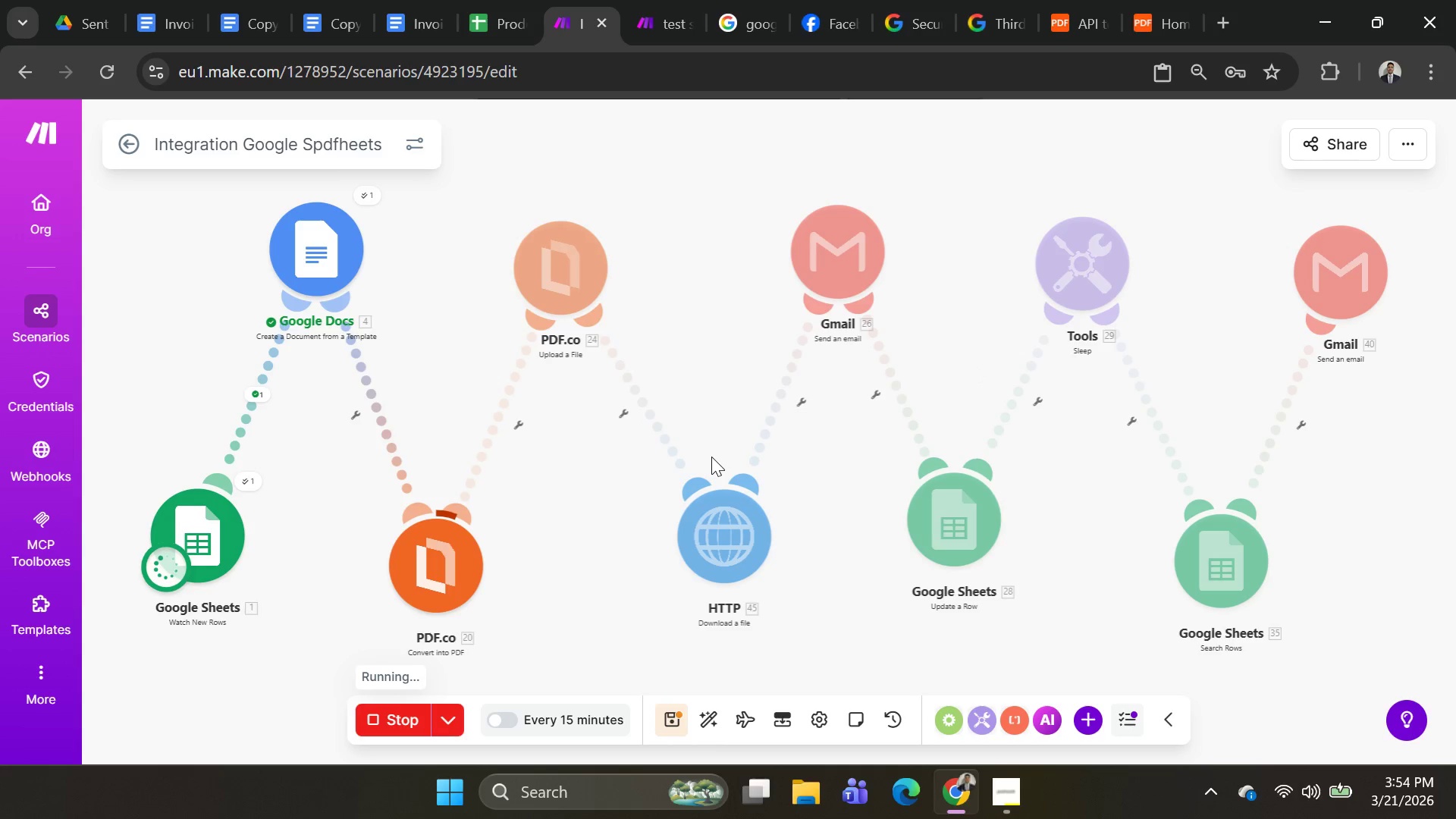 
mouse_move([853, 289])
 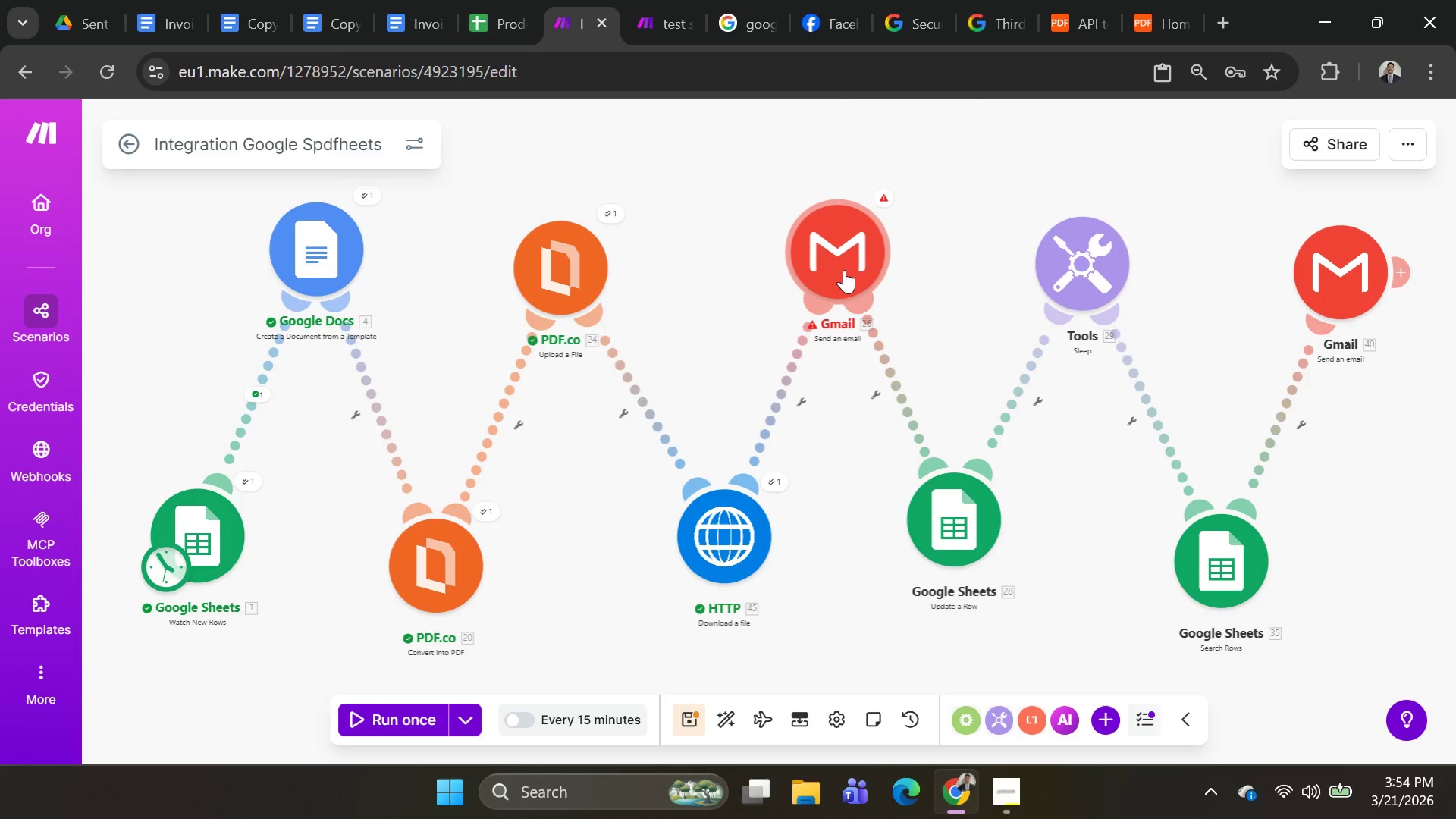 
left_click([844, 270])
 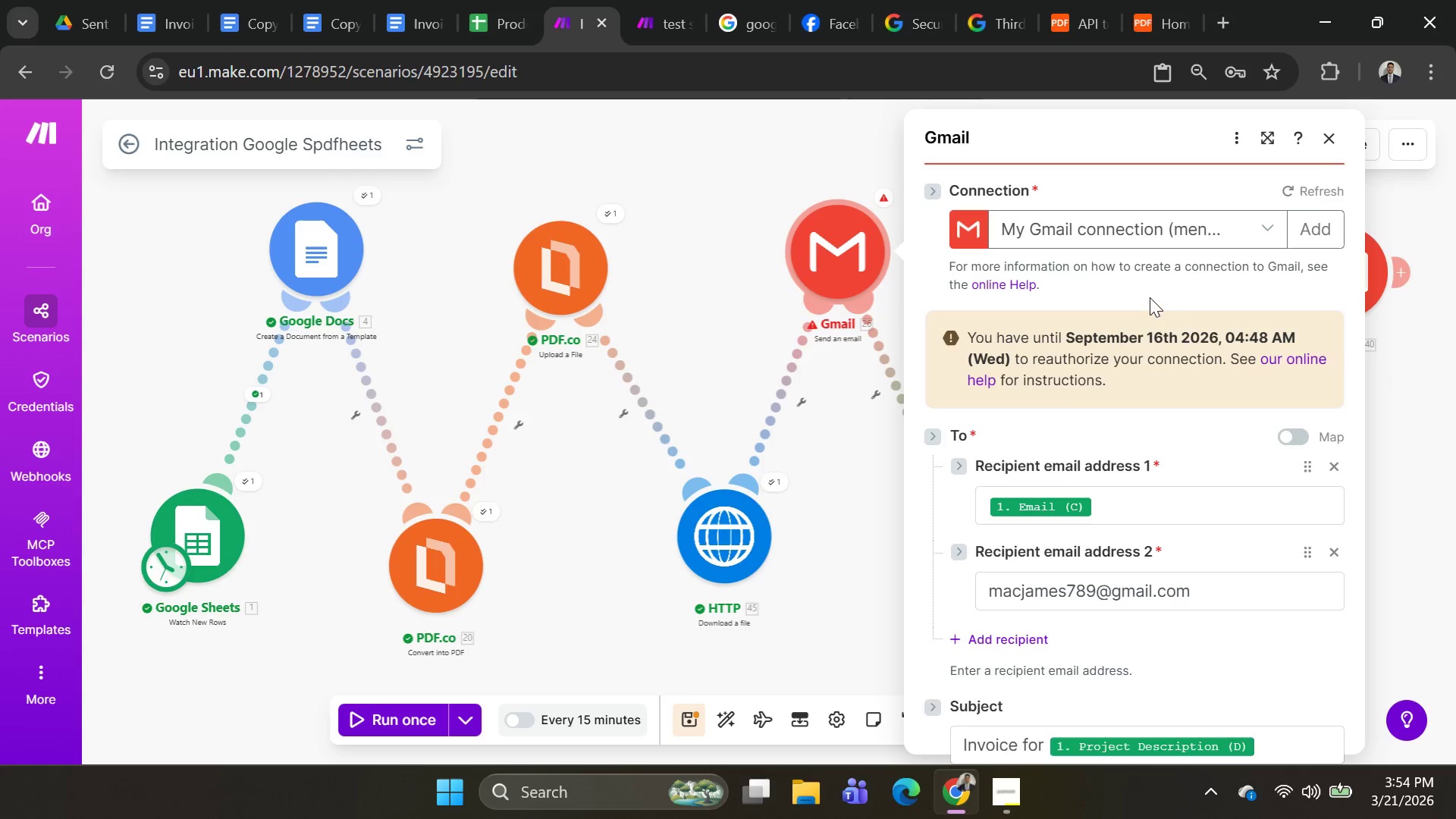 
scroll: coordinate [1149, 356], scroll_direction: down, amount: 2.0
 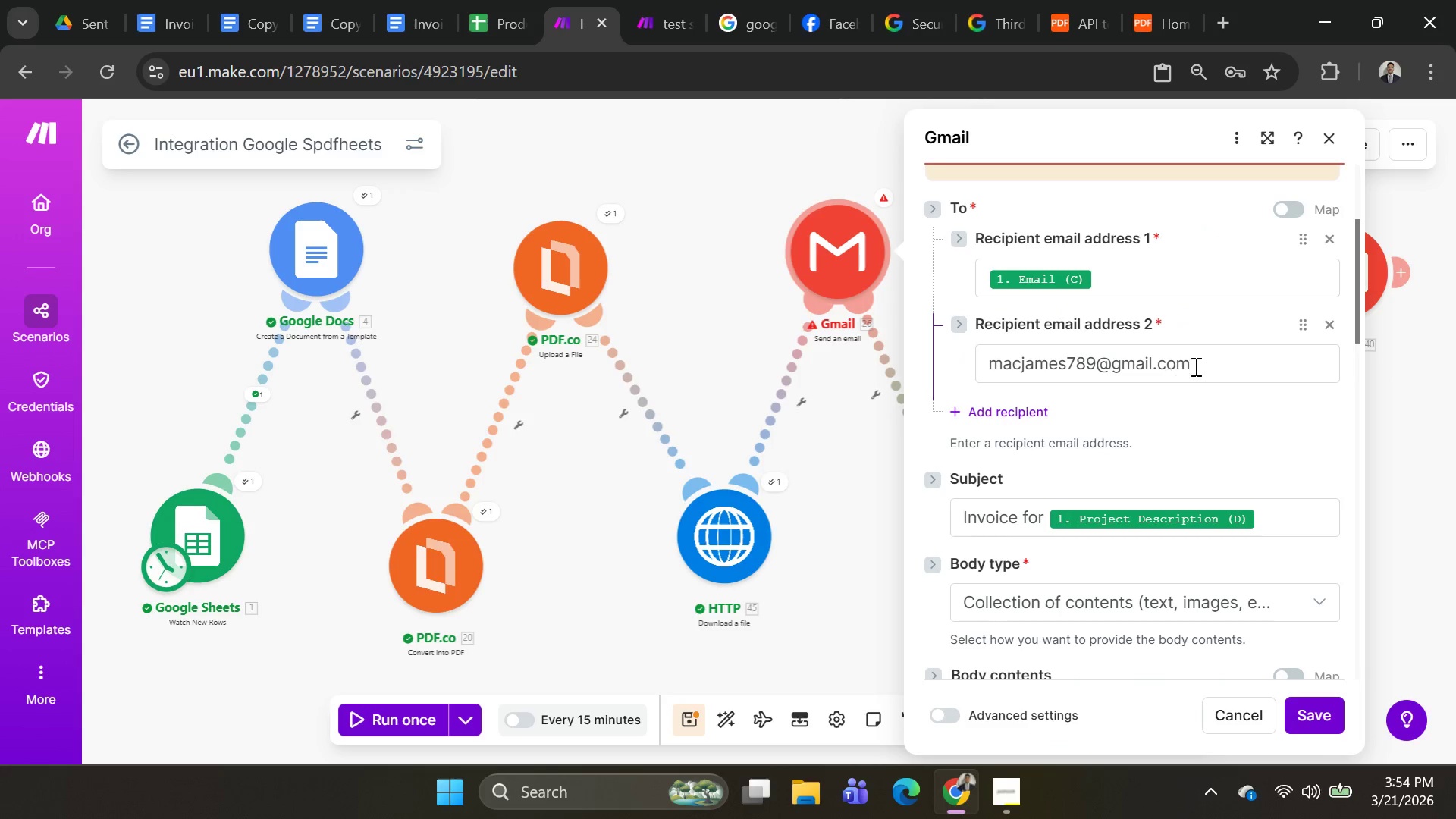 
left_click_drag(start_coordinate=[1234, 366], to_coordinate=[839, 364])
 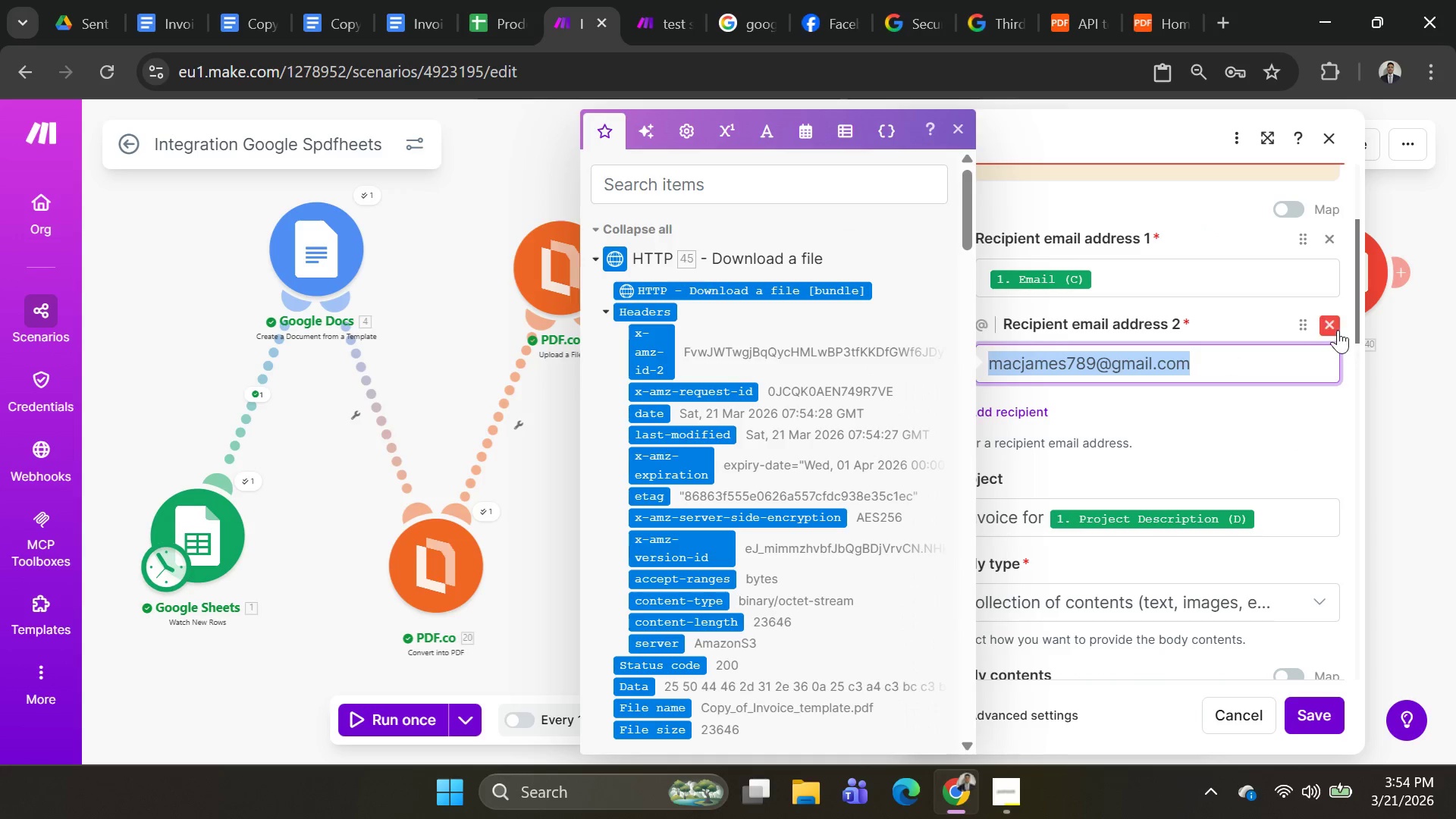 
left_click([1338, 328])
 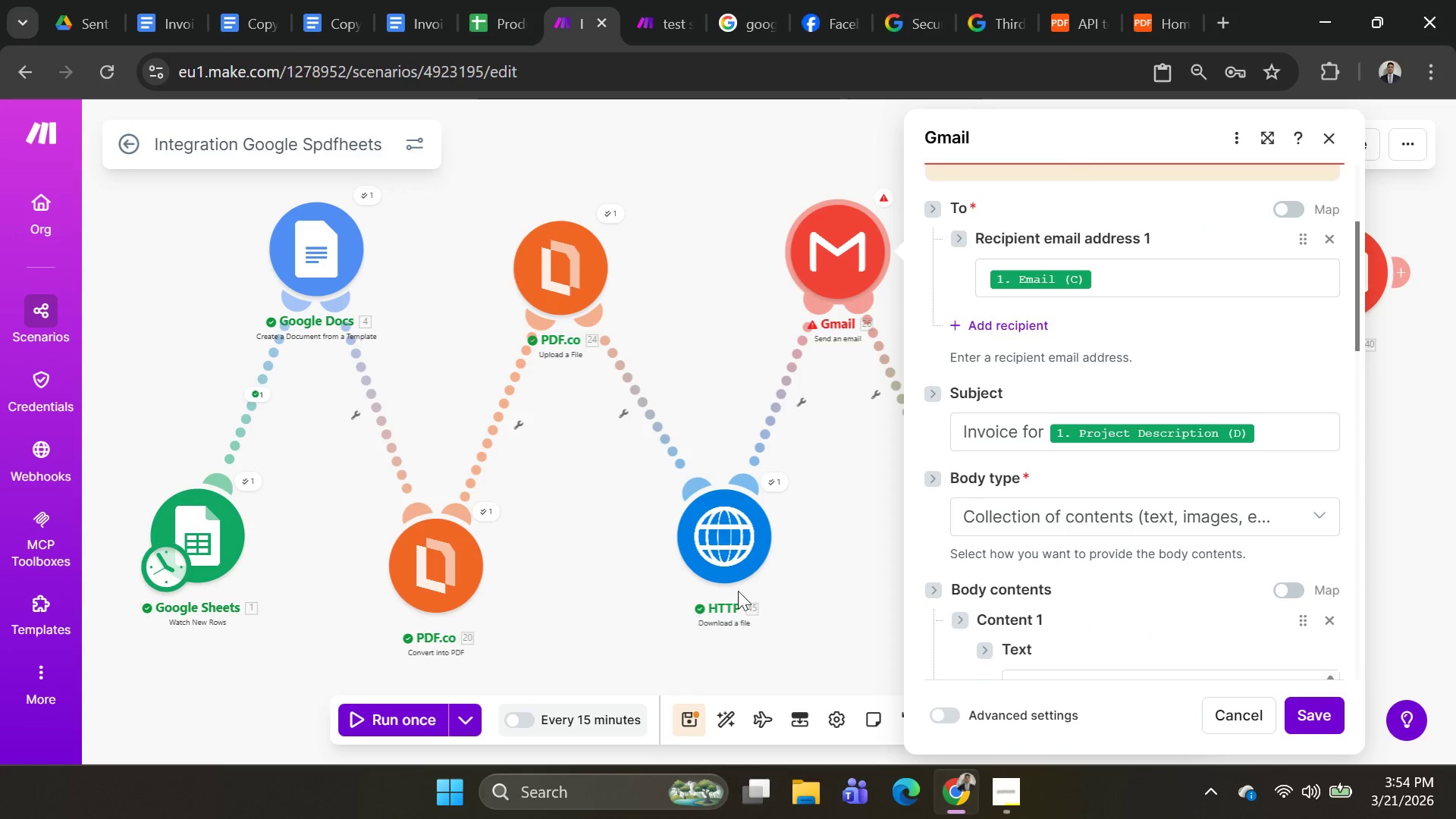 
left_click([1320, 715])
 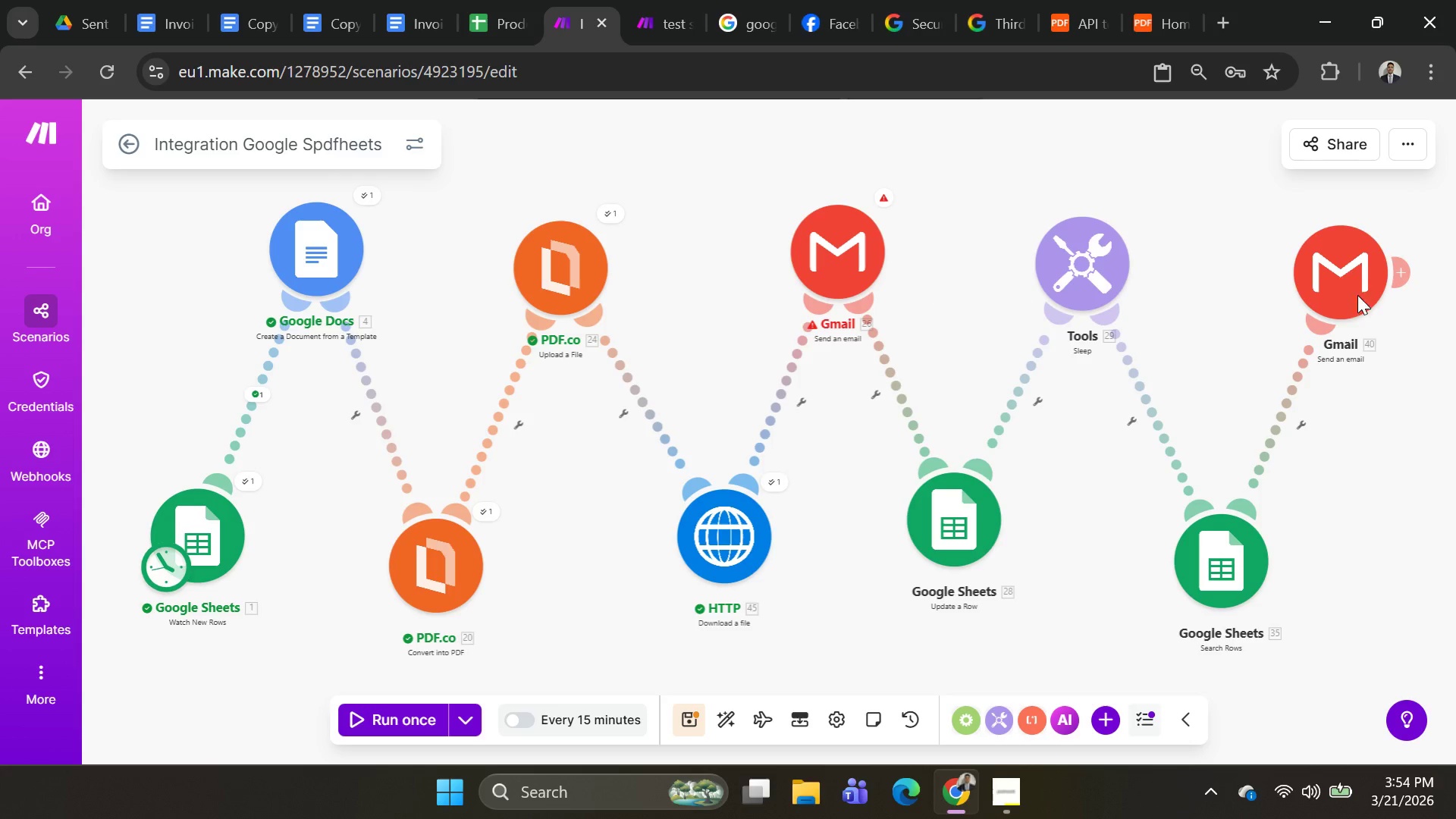 
left_click([1345, 291])
 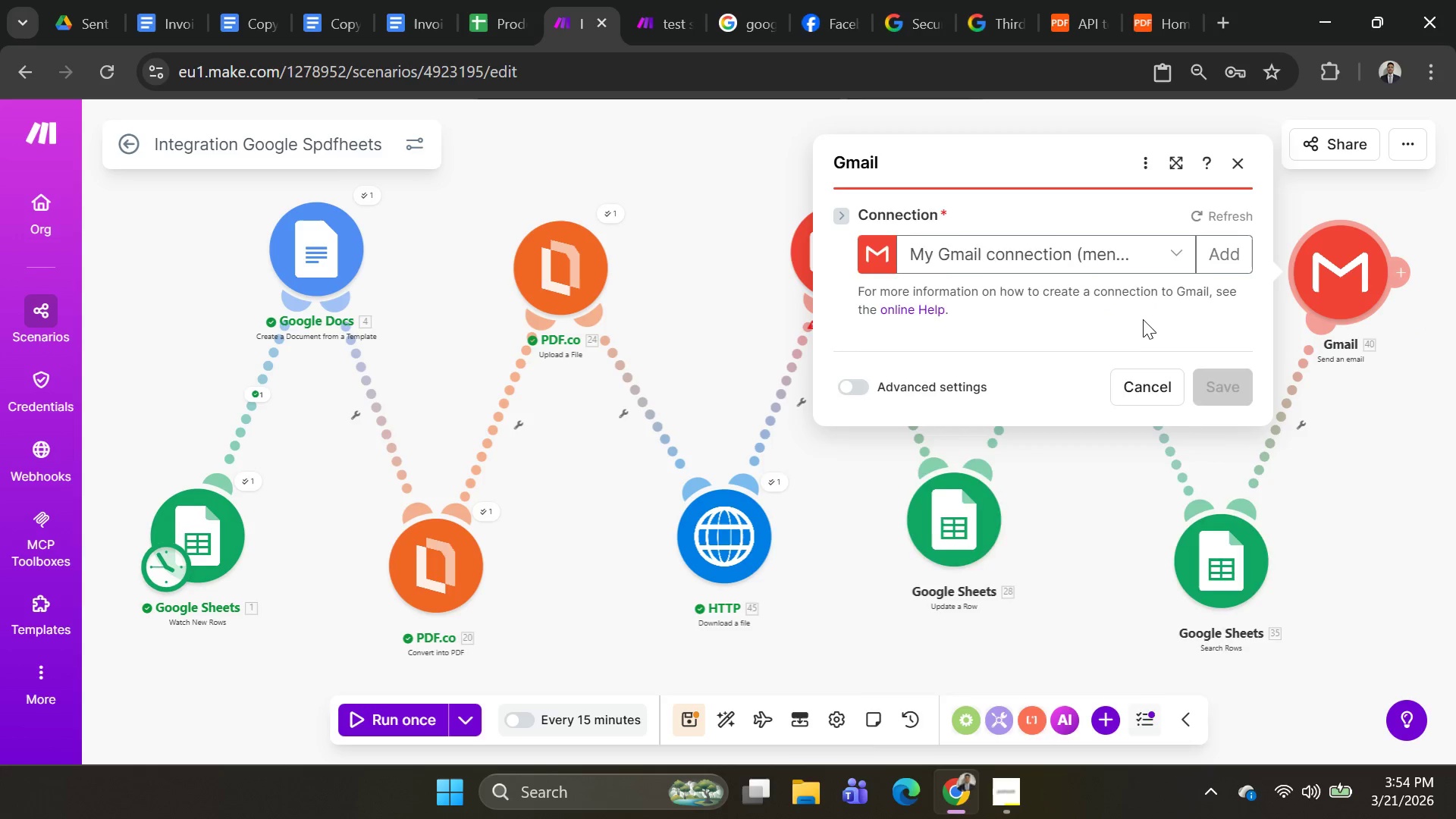 
scroll: coordinate [1128, 362], scroll_direction: down, amount: 1.0
 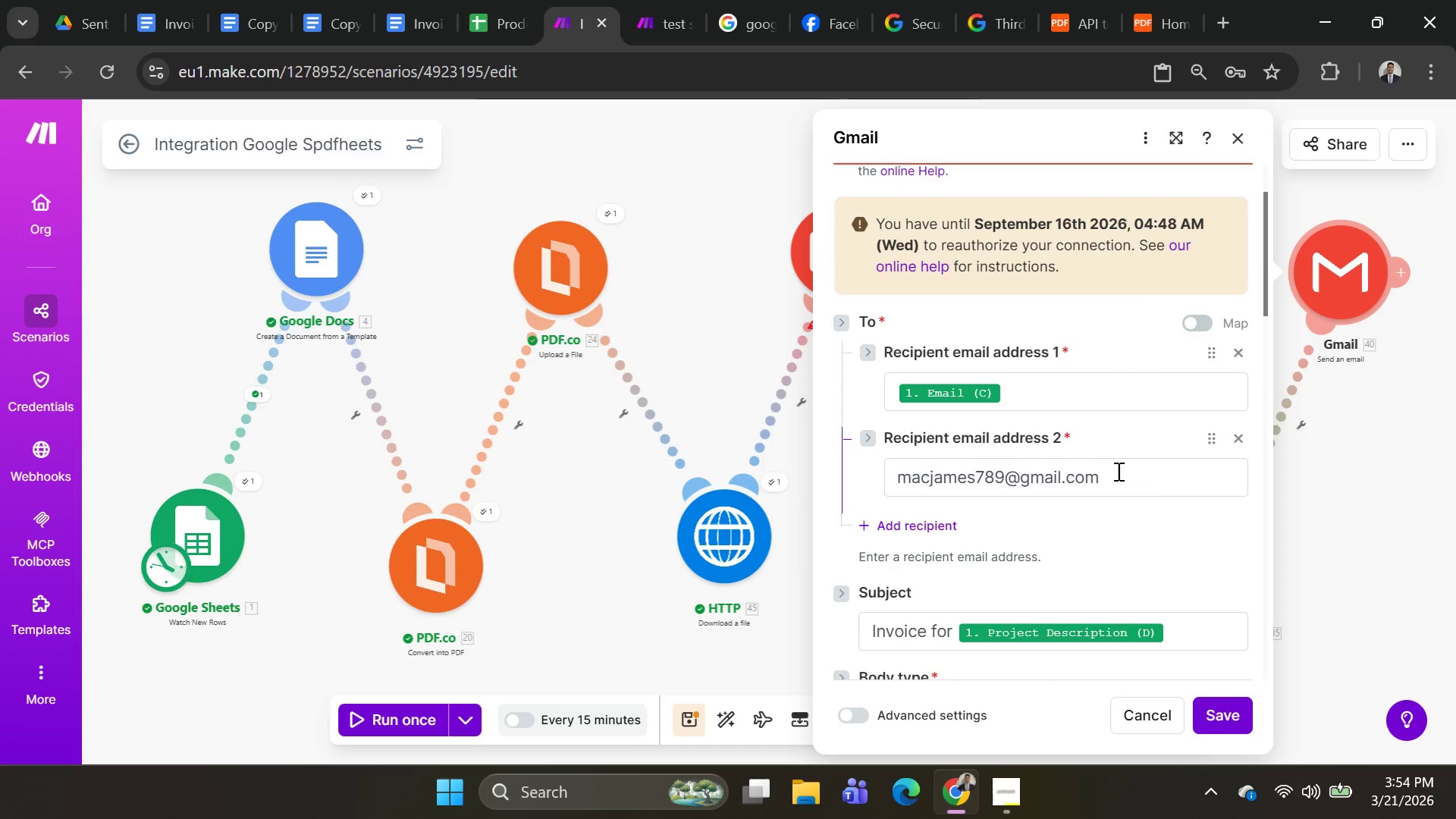 
left_click_drag(start_coordinate=[1149, 483], to_coordinate=[545, 472])
 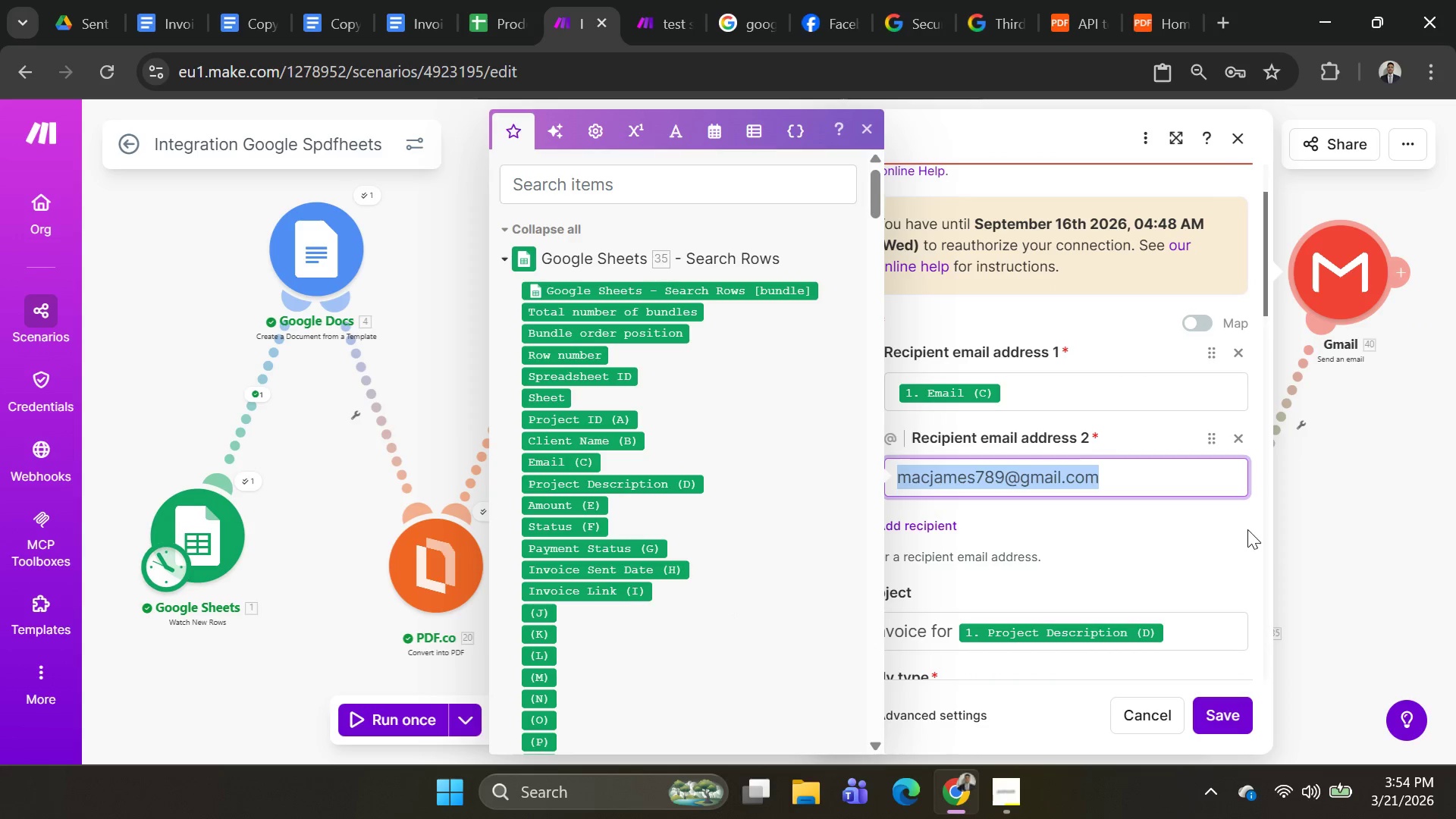 
left_click([1182, 552])
 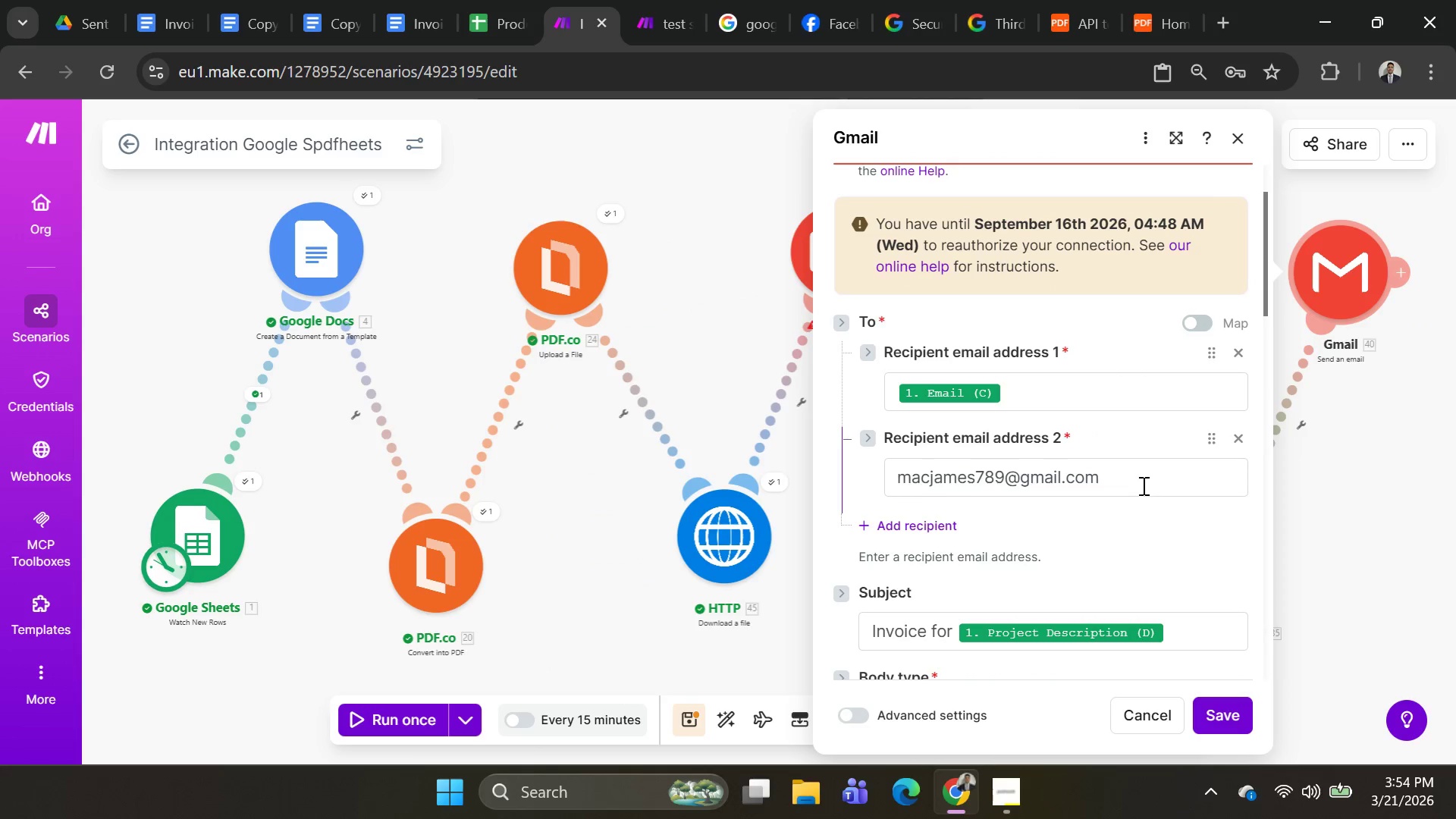 
left_click_drag(start_coordinate=[1145, 479], to_coordinate=[867, 483])
 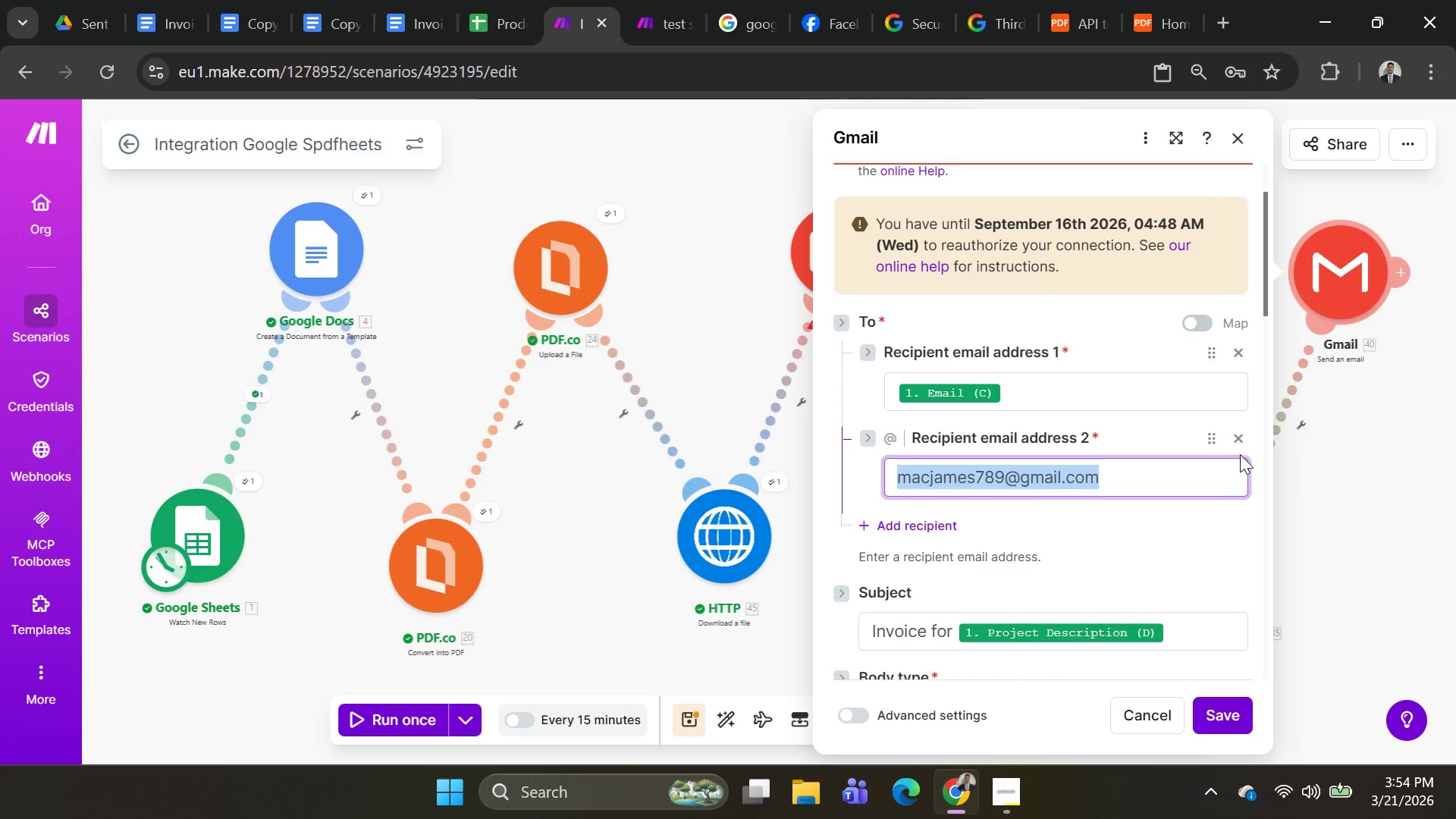 
left_click([1240, 443])
 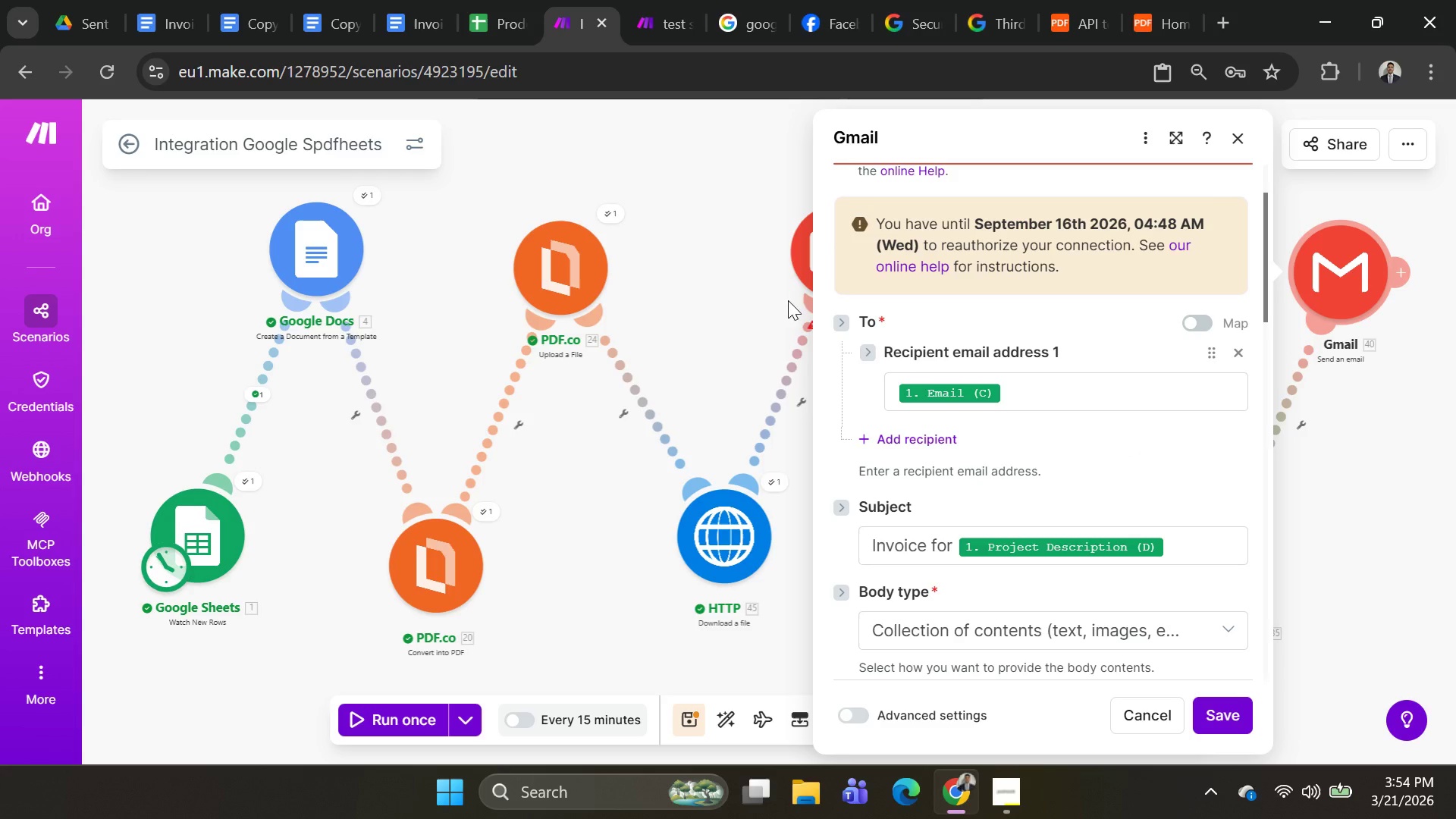 
left_click([813, 278])
 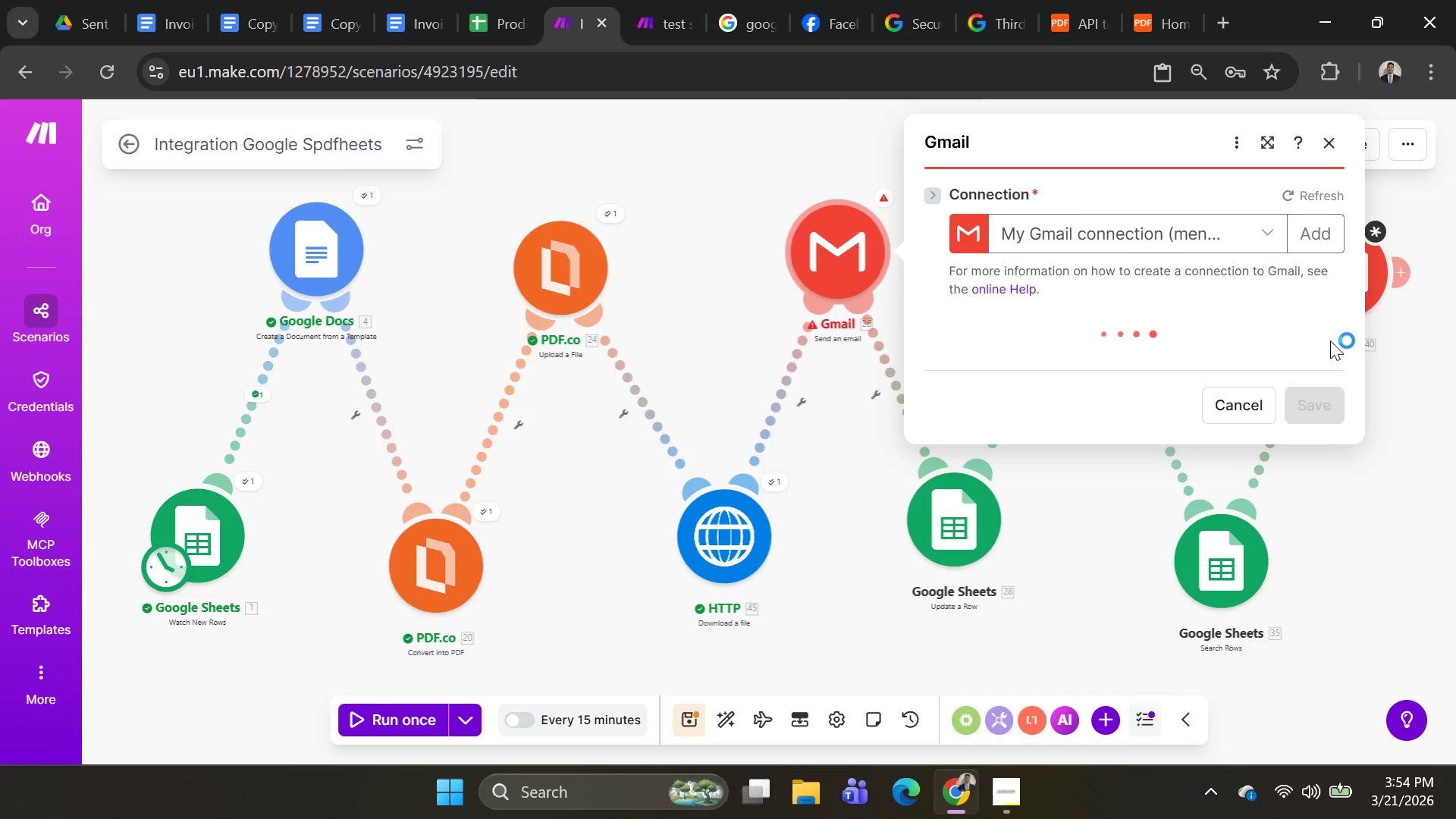 
scroll: coordinate [1282, 471], scroll_direction: down, amount: 2.0
 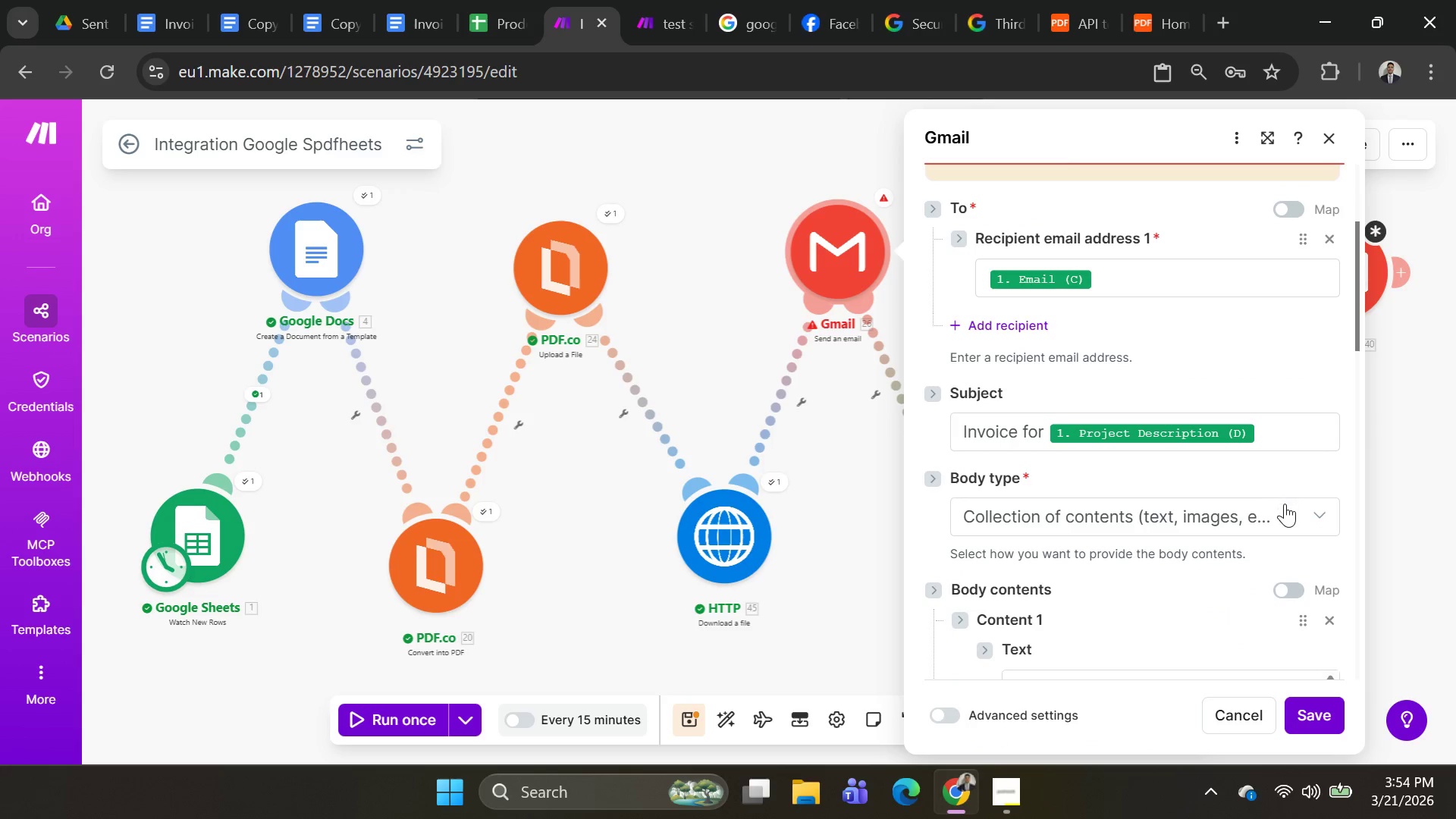 
scroll: coordinate [1285, 547], scroll_direction: up, amount: 2.0
 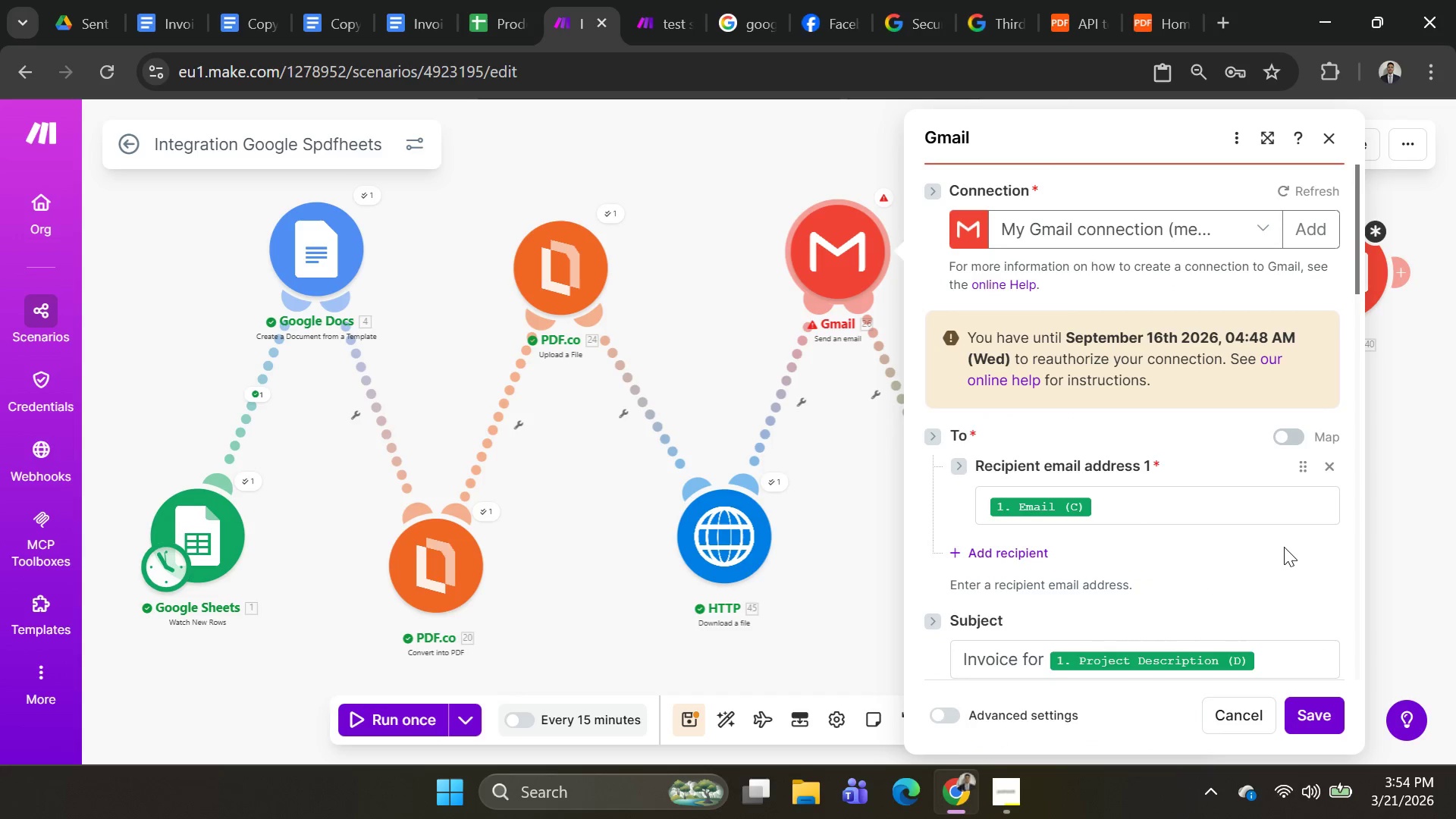 
scroll: coordinate [1284, 547], scroll_direction: down, amount: 4.0
 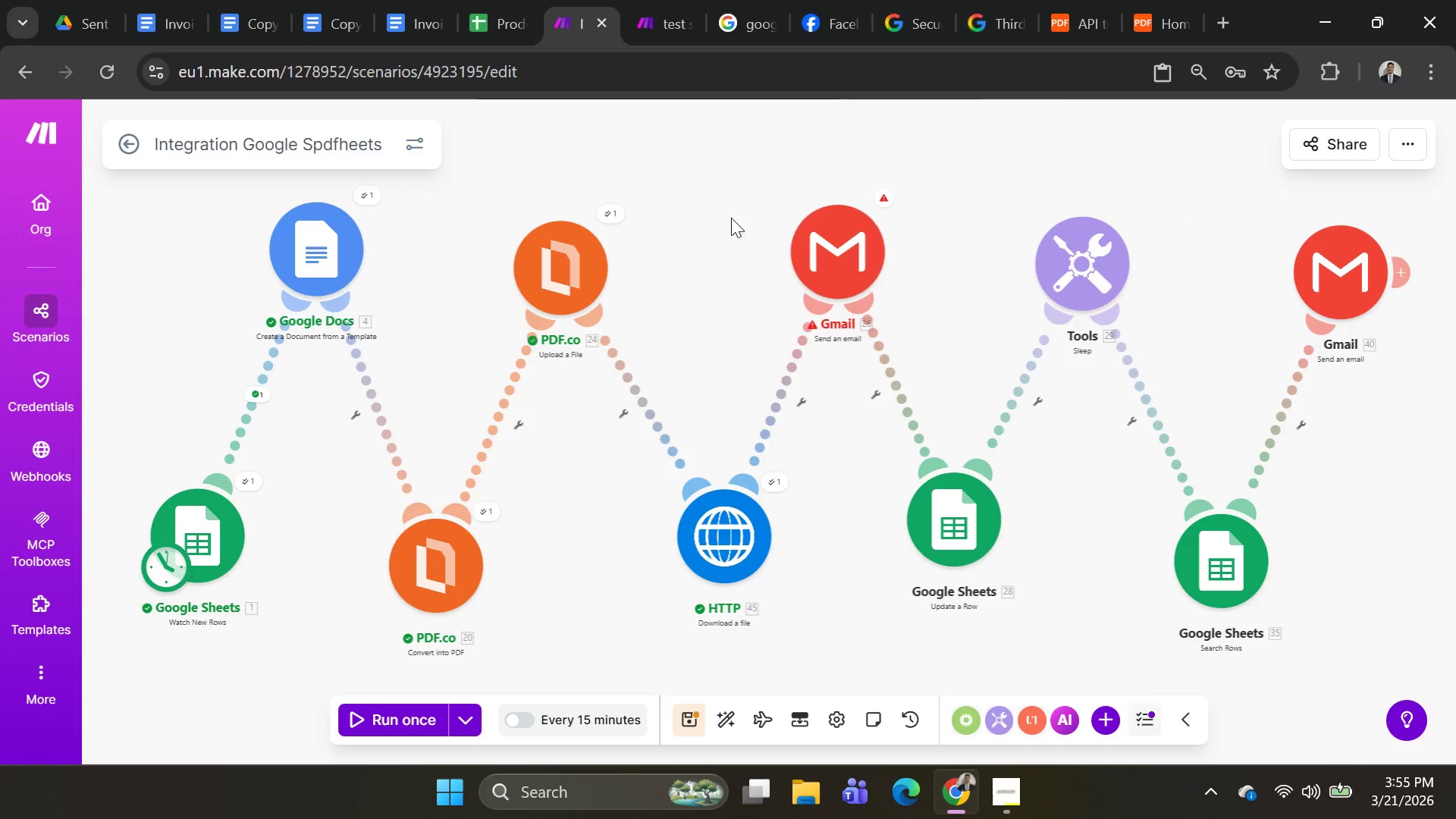 
left_click([847, 256])
 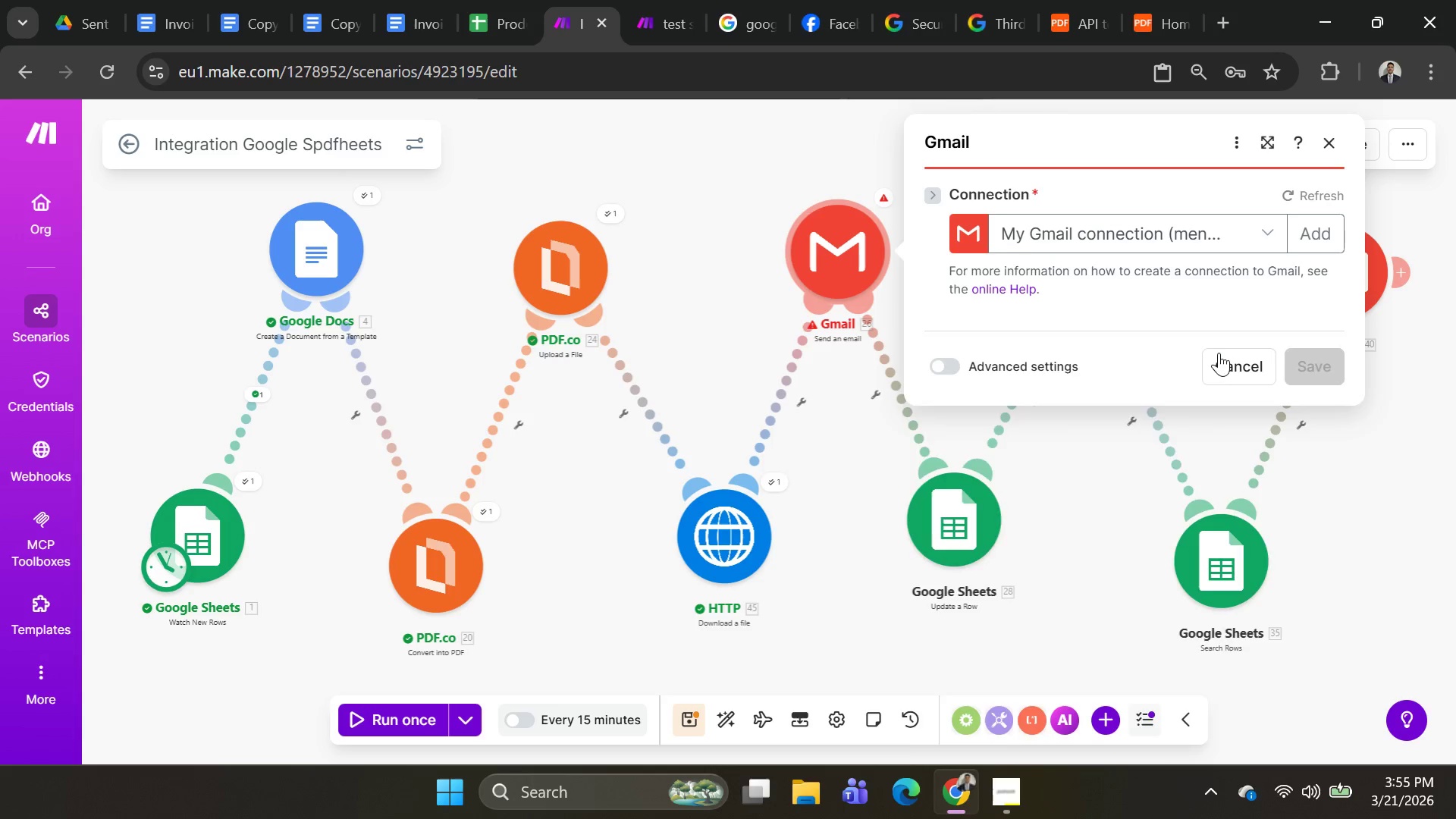 
scroll: coordinate [1212, 386], scroll_direction: down, amount: 3.0
 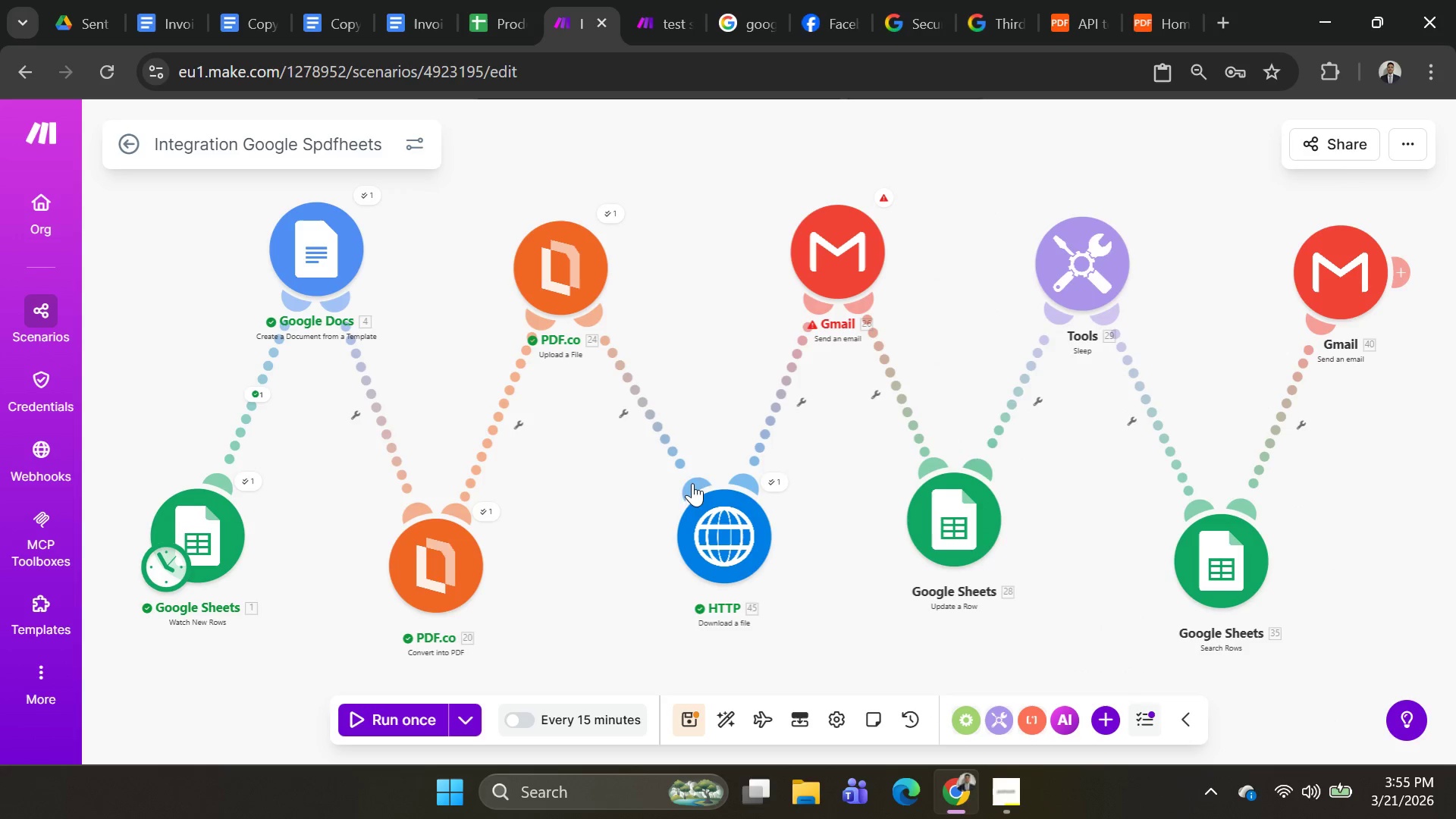 
left_click([466, 714])
 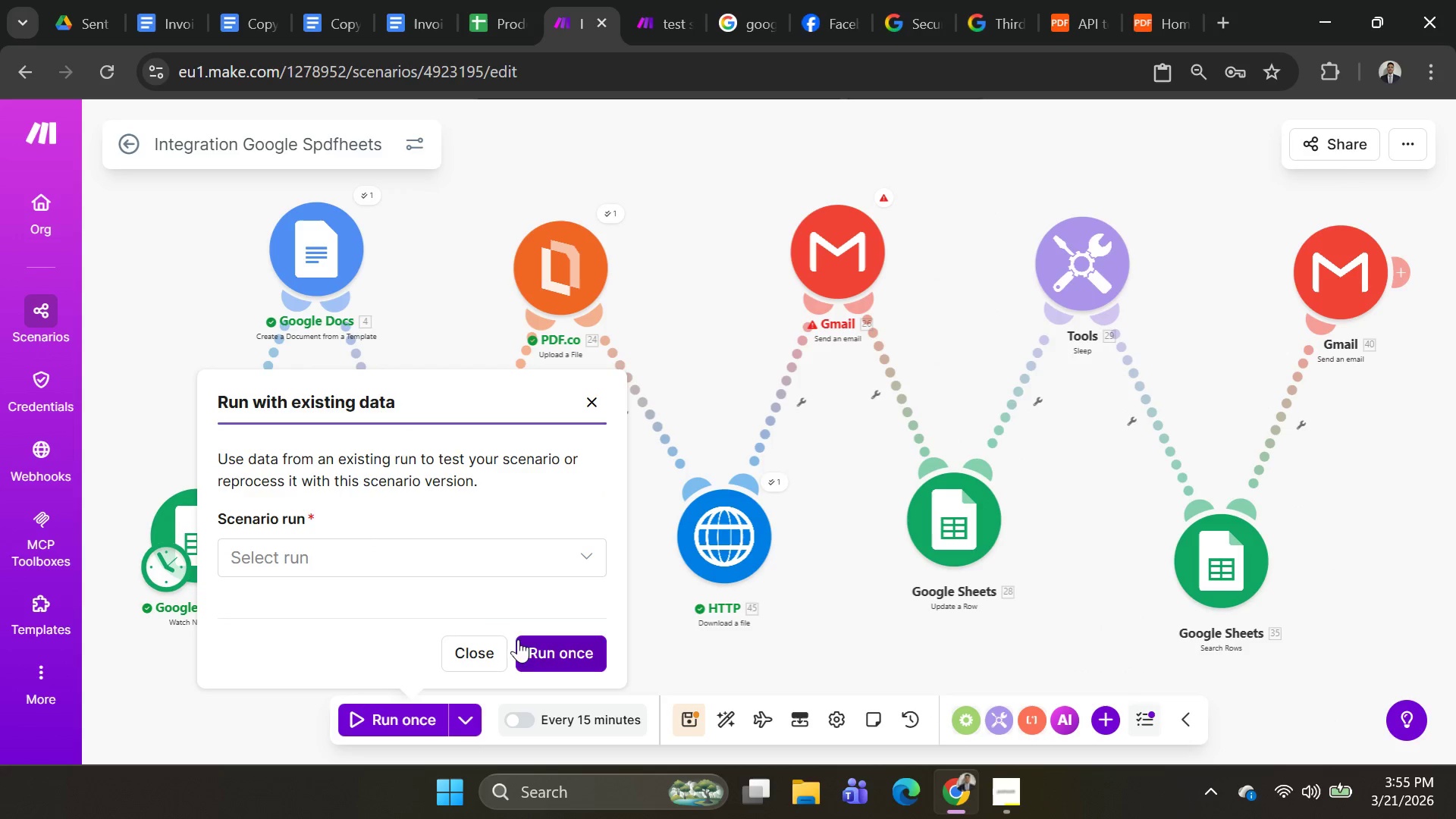 
left_click([504, 554])
 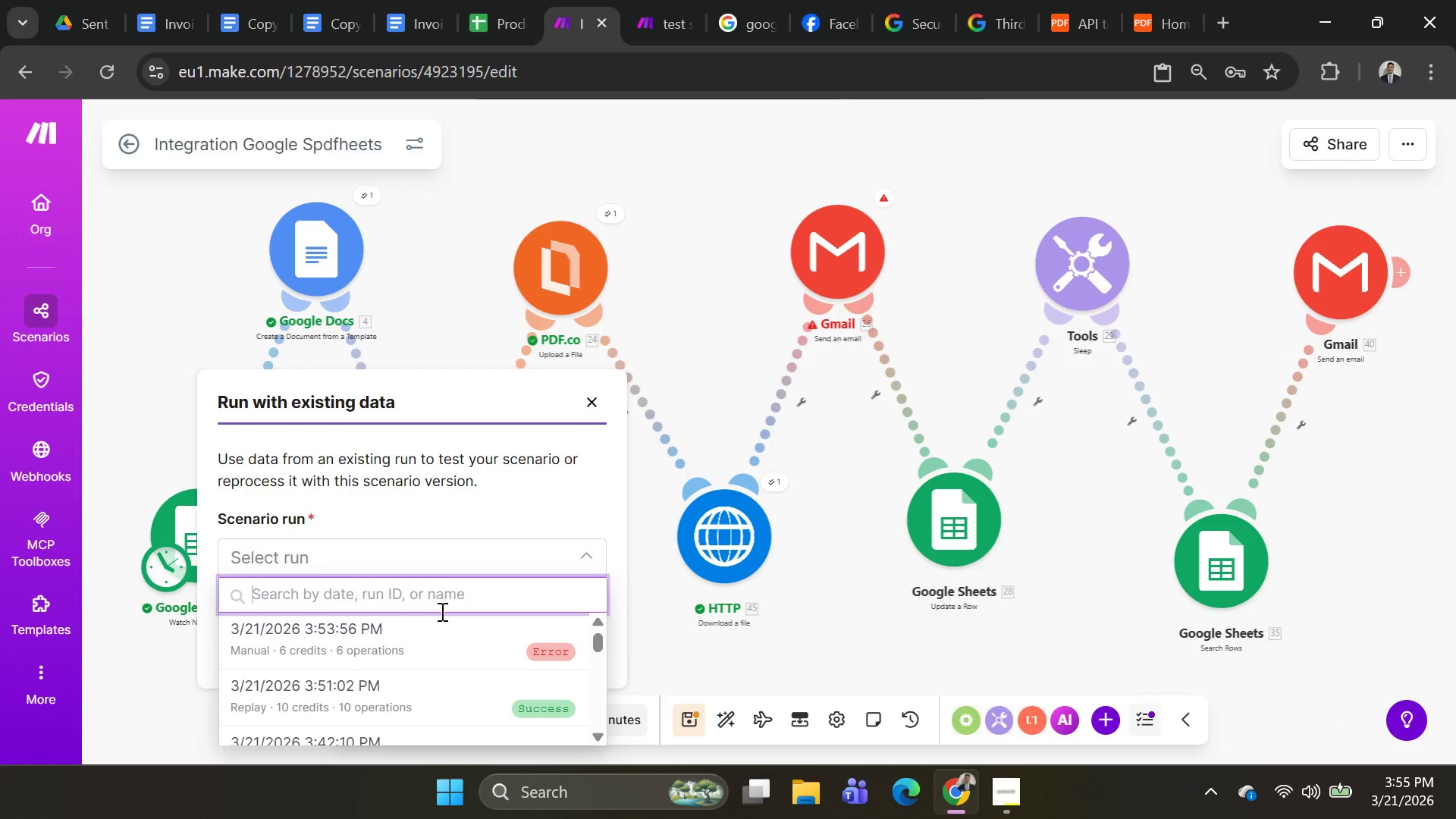 
left_click([441, 625])
 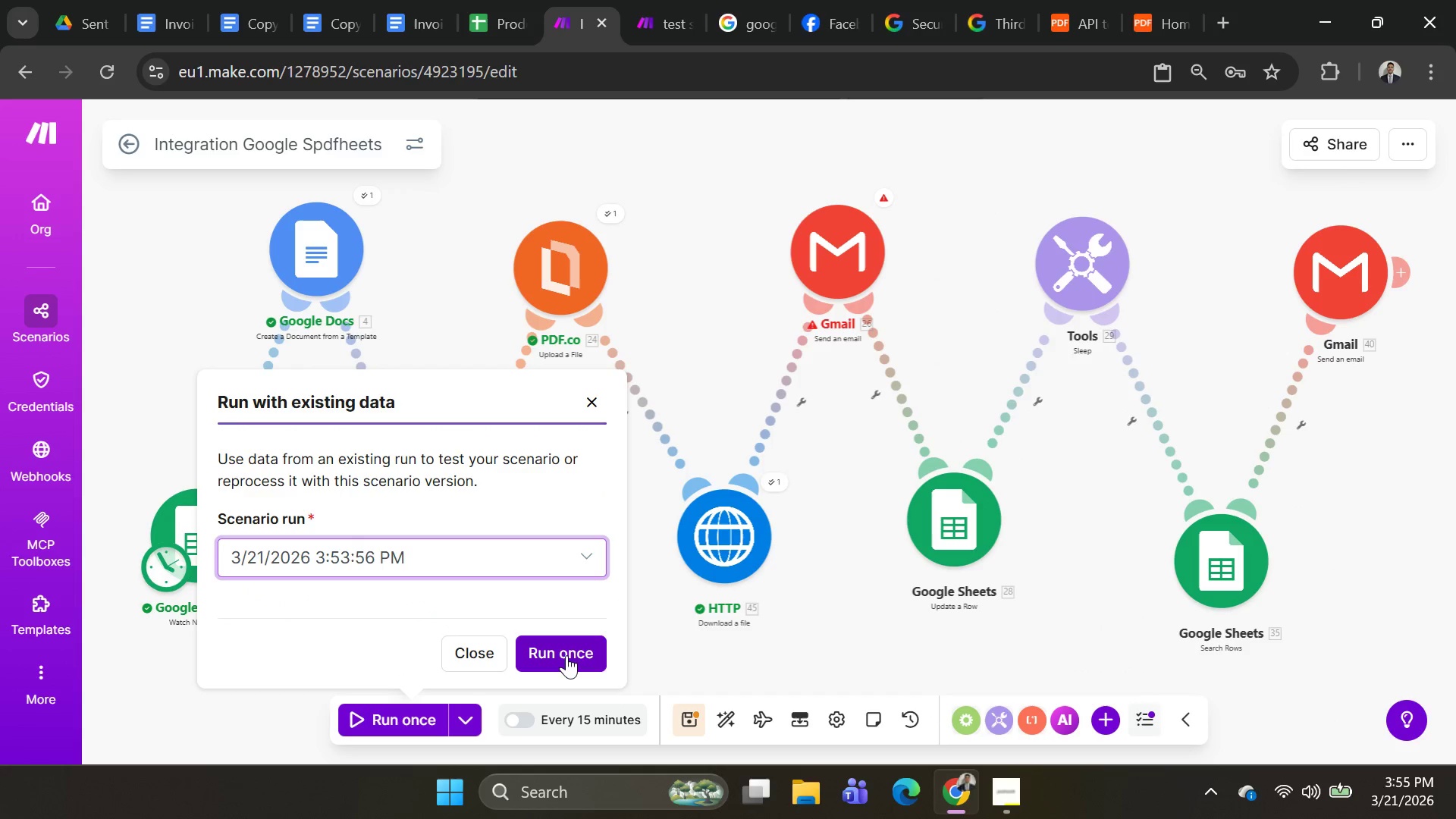 
left_click([566, 655])
 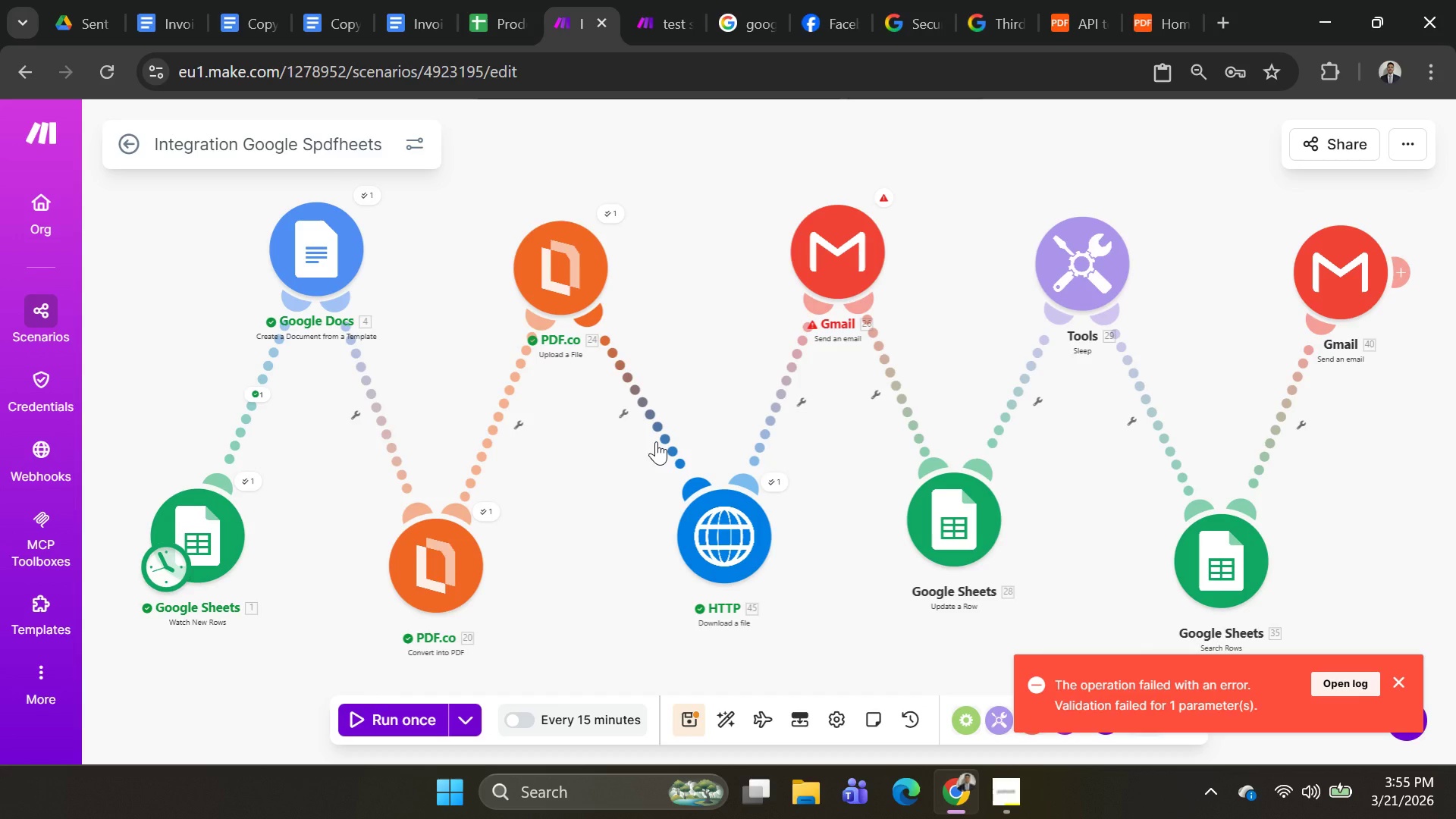 
wait(36.53)
 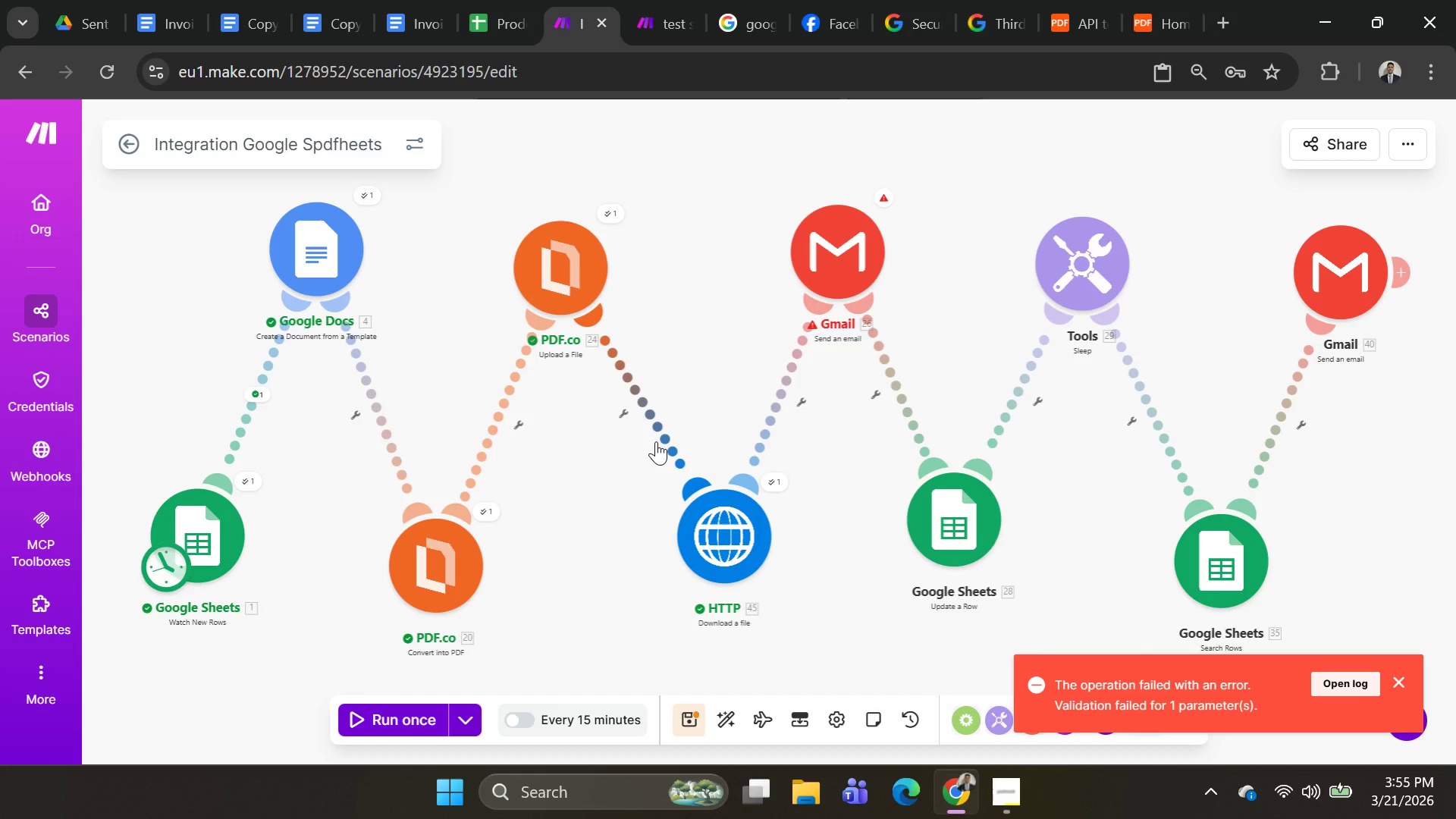 
left_click([848, 257])
 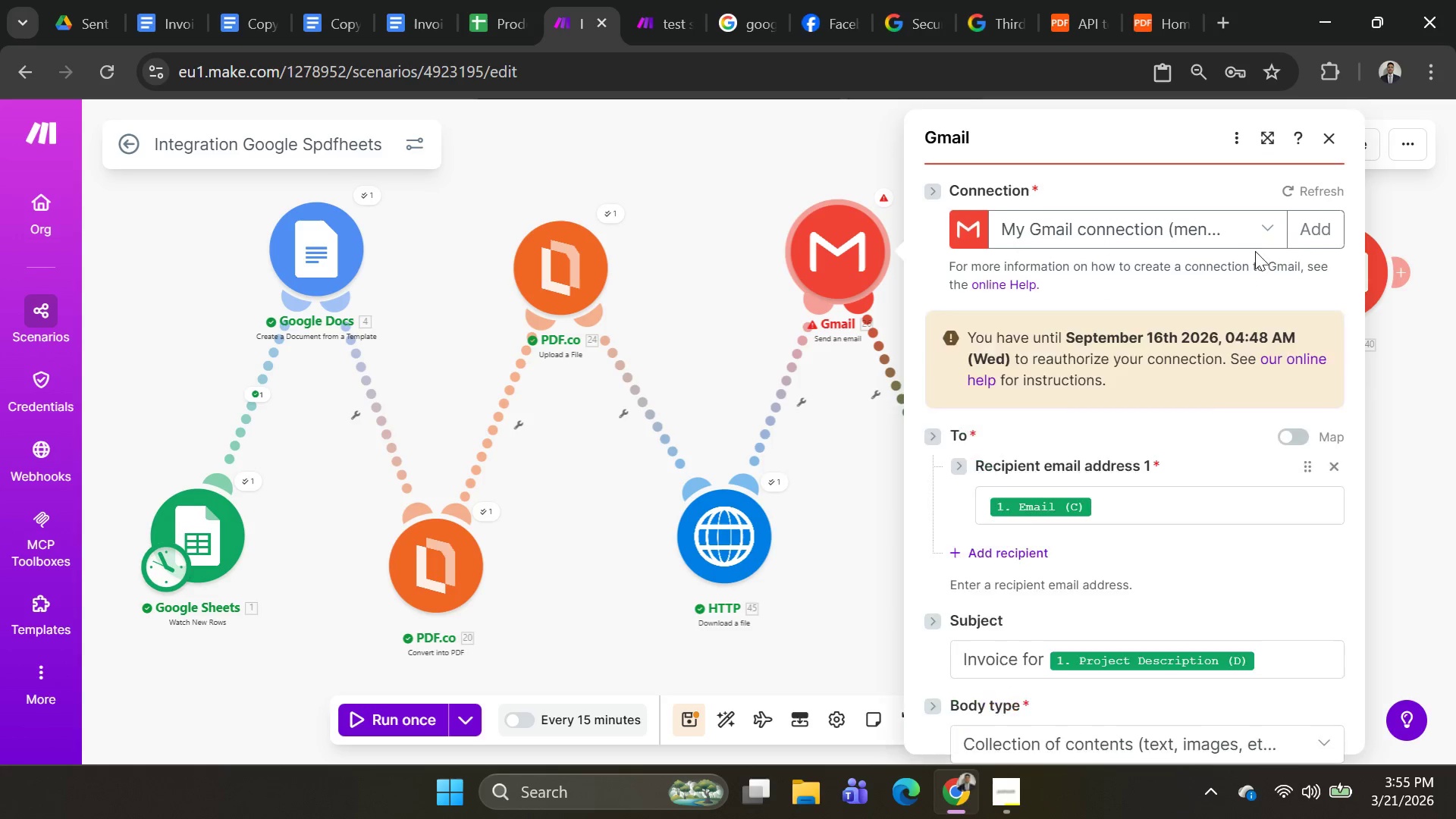 
scroll: coordinate [1163, 369], scroll_direction: down, amount: 3.0
 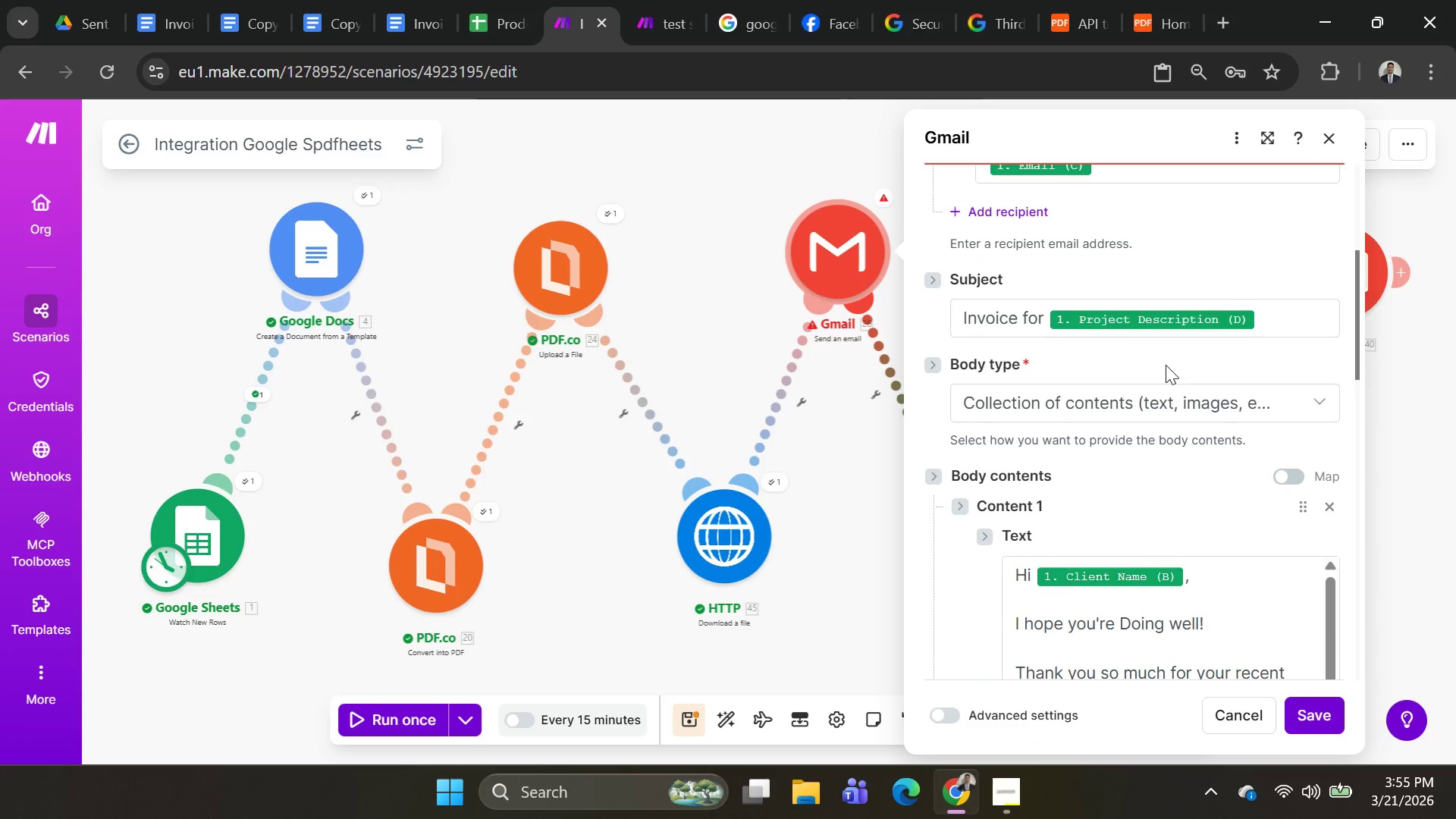 
scroll: coordinate [1166, 362], scroll_direction: up, amount: 2.0
 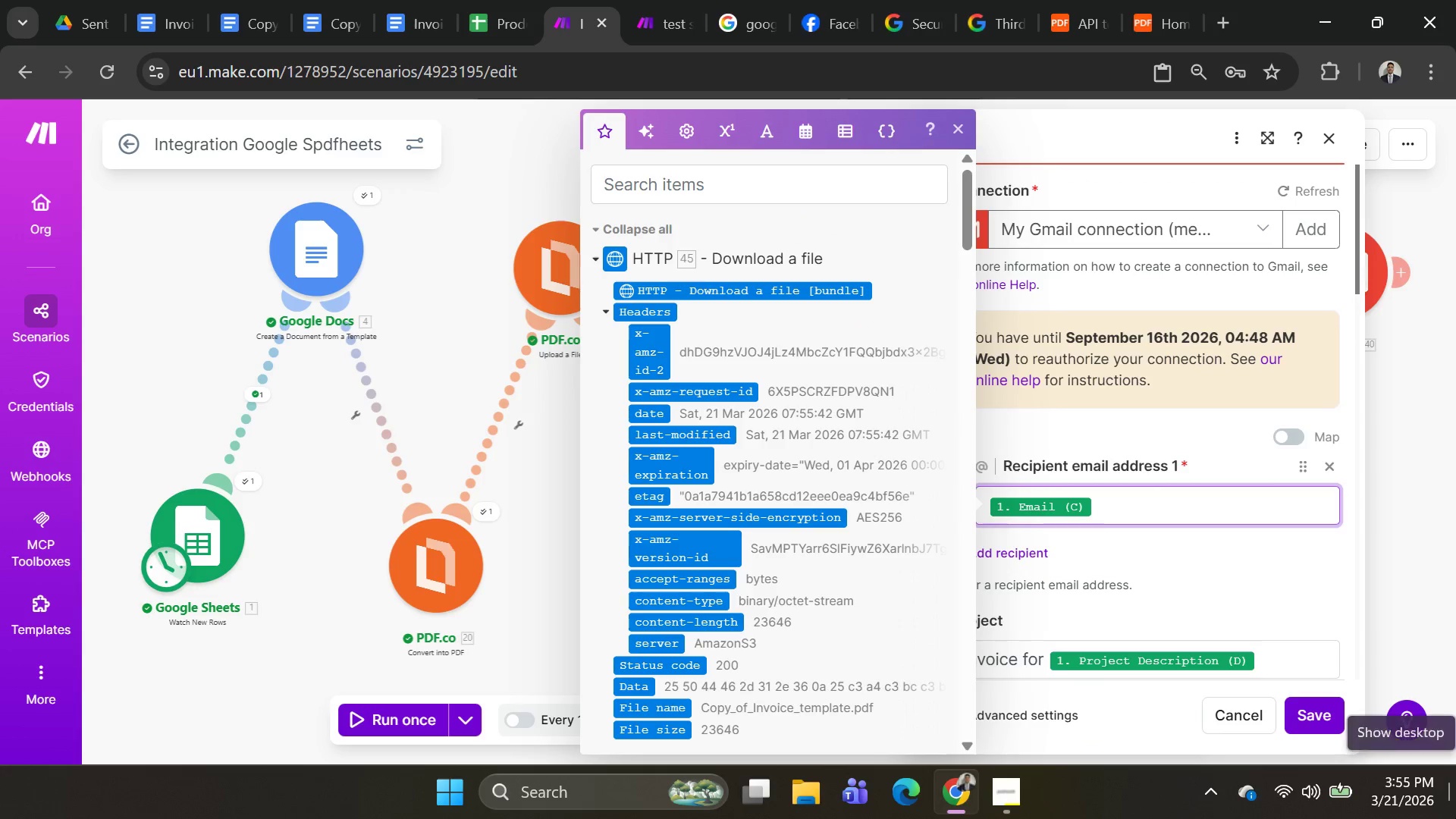 
type(\)
key(Backspace)
key(Backspace)
type(macjames7890@gmail.com)
 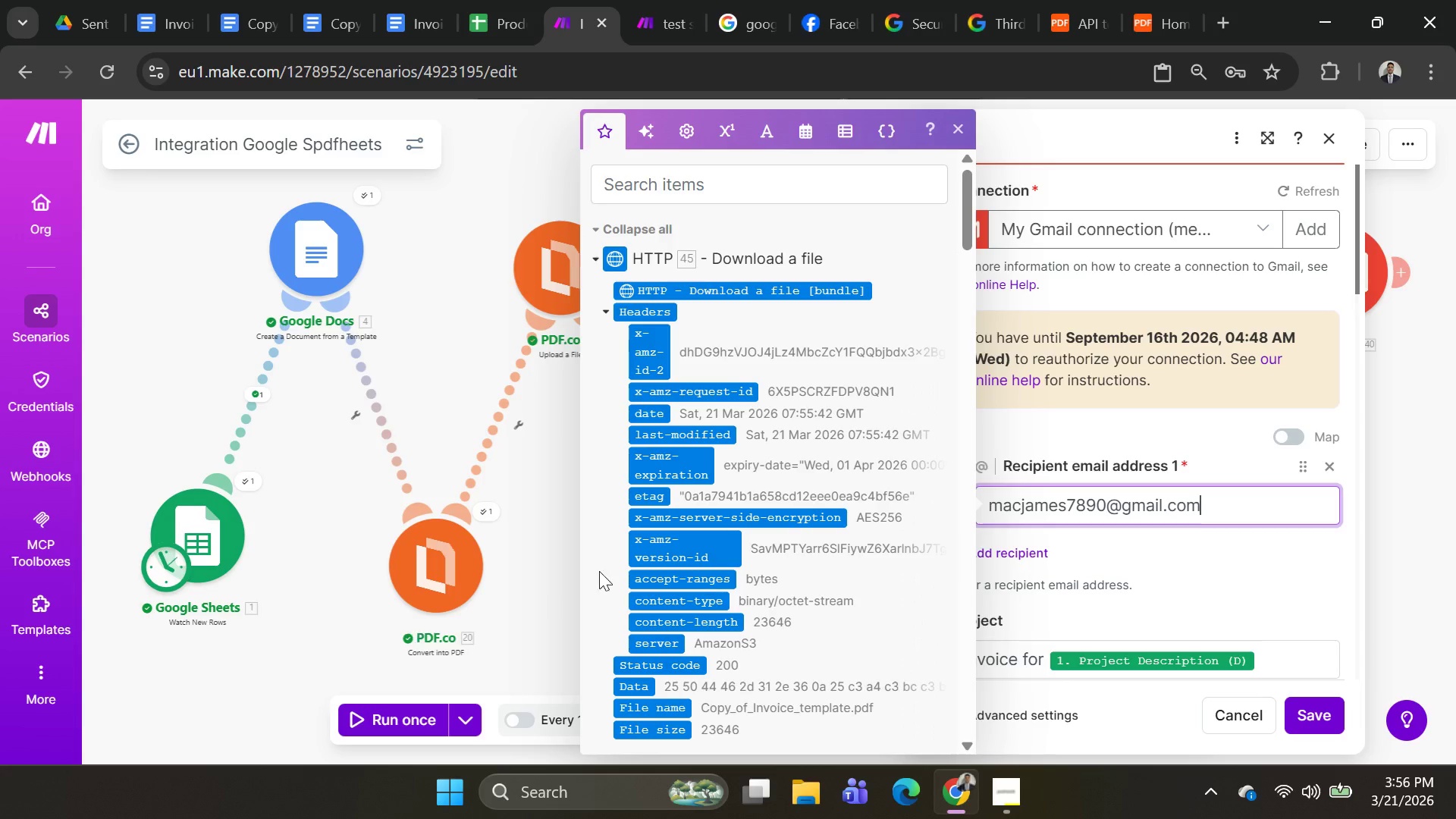 
scroll: coordinate [1185, 566], scroll_direction: none, amount: 0.0
 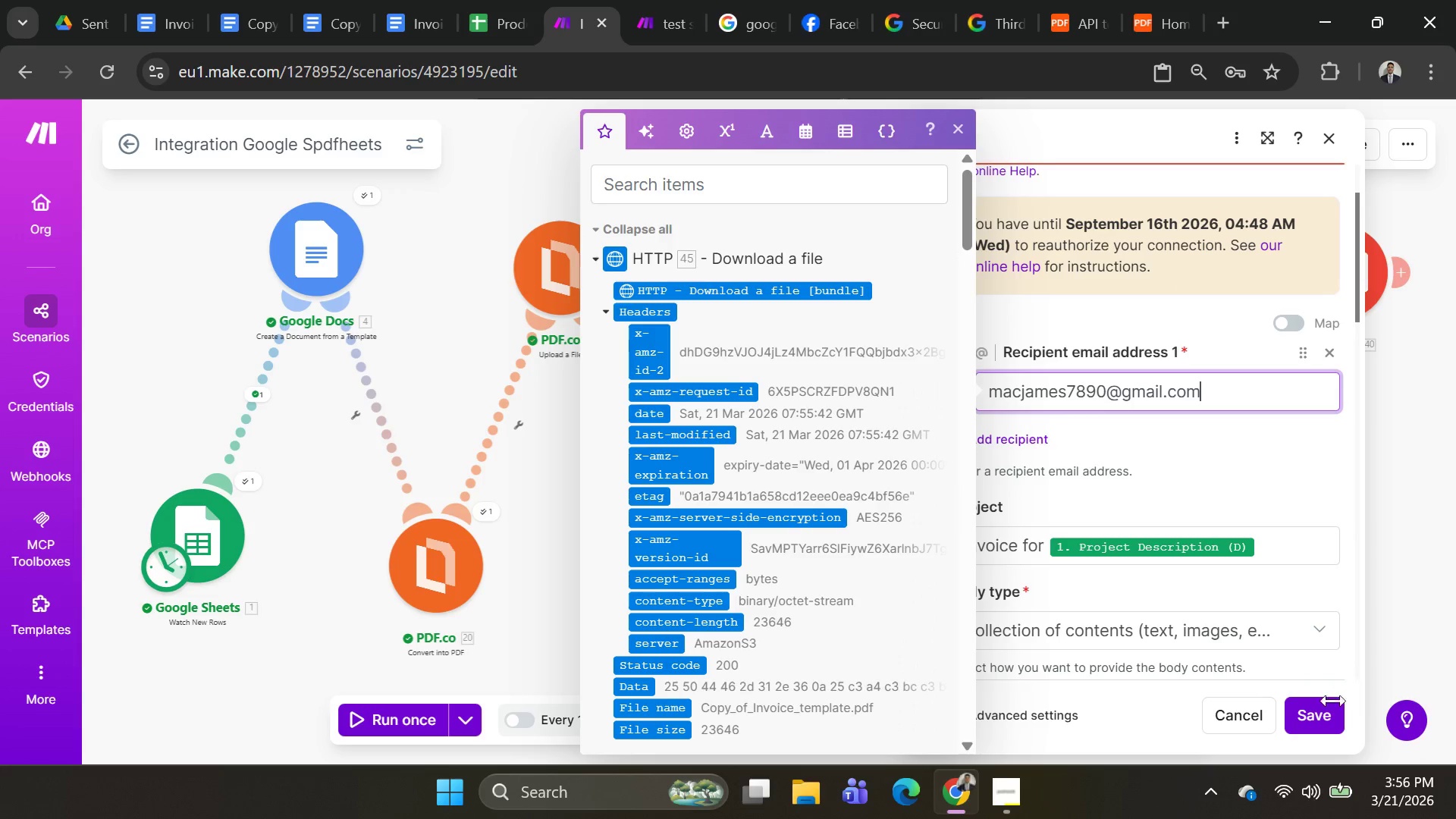 
left_click([1320, 707])
 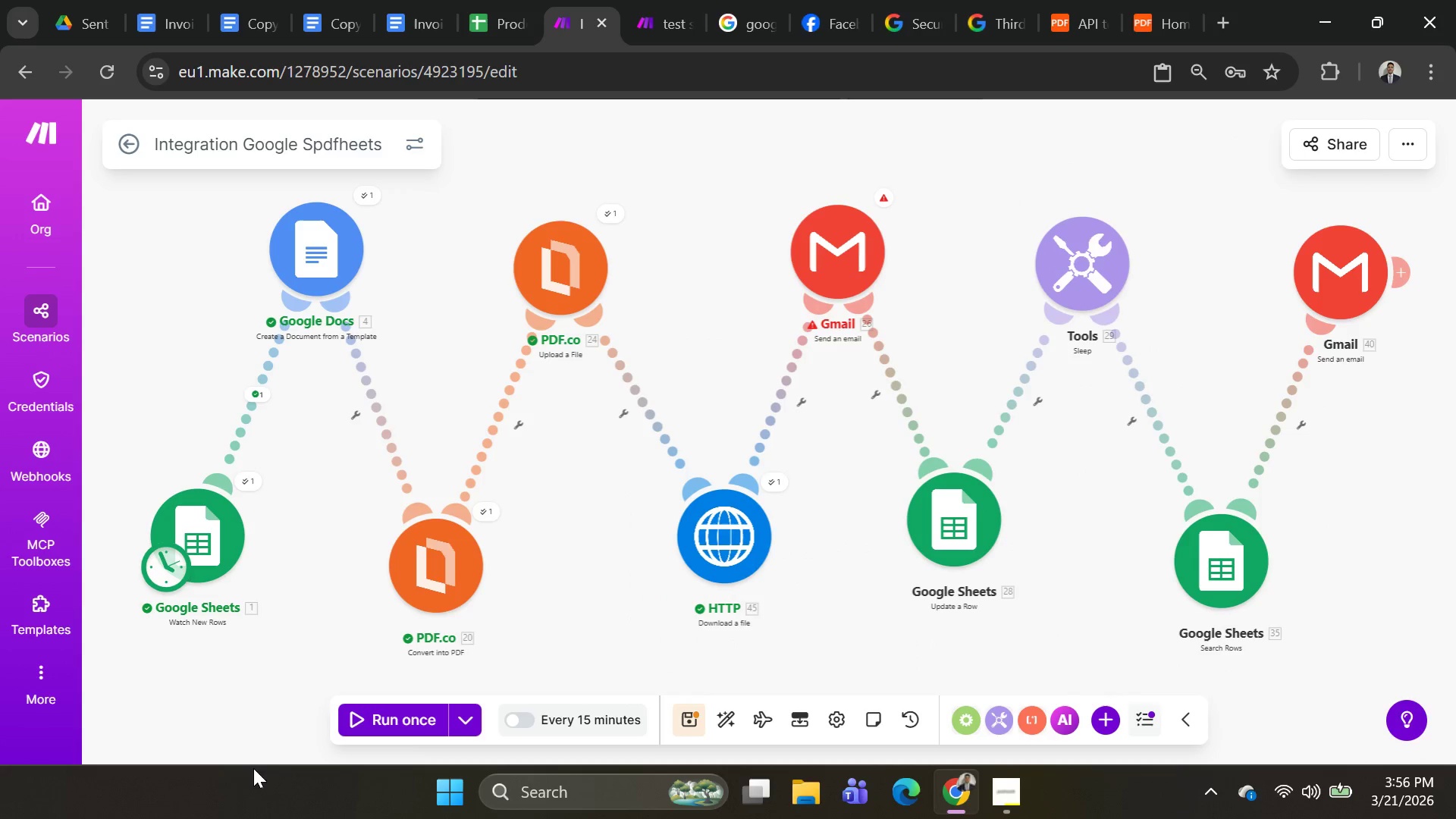 
left_click([475, 708])
 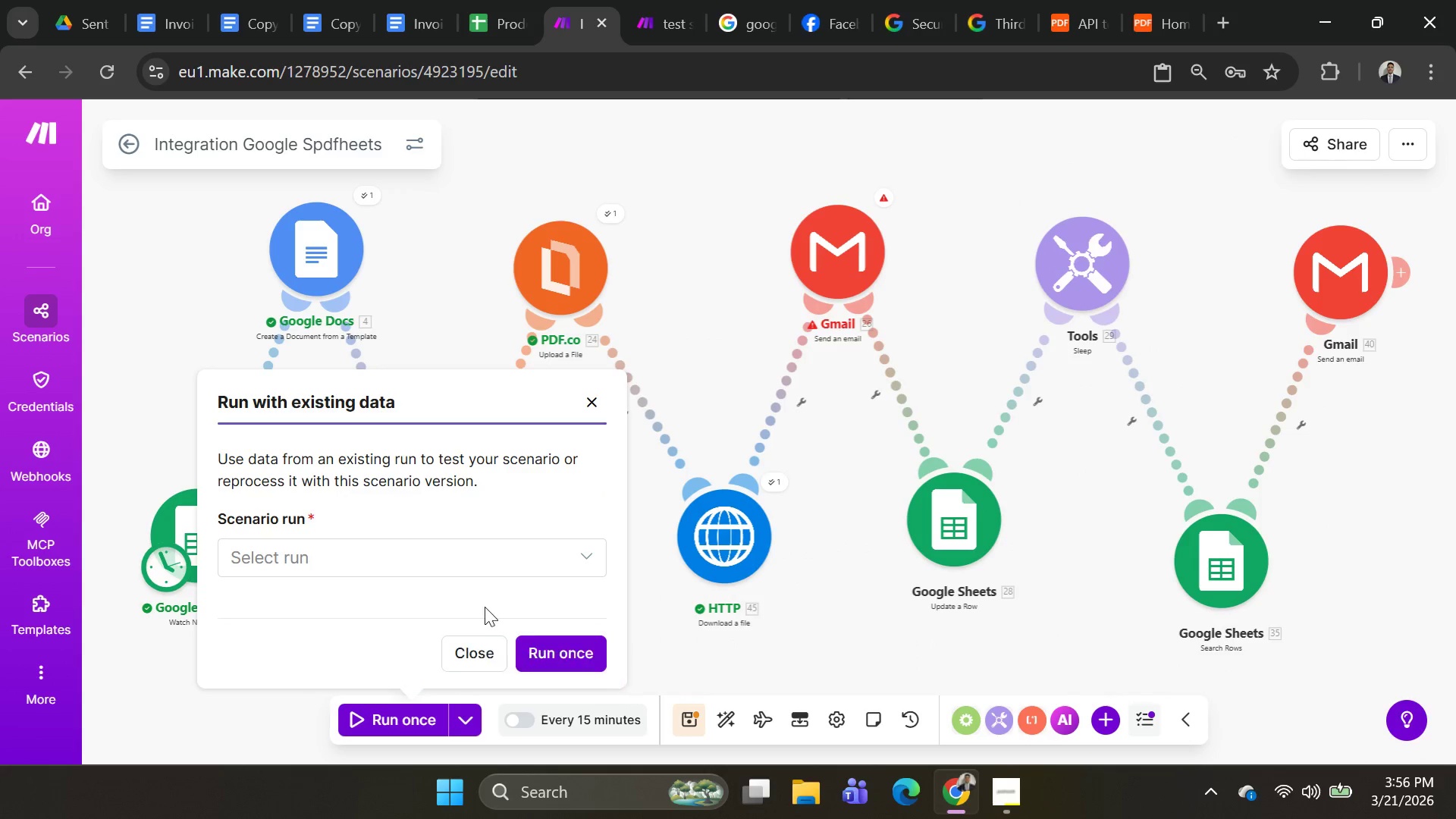 
left_click([485, 568])
 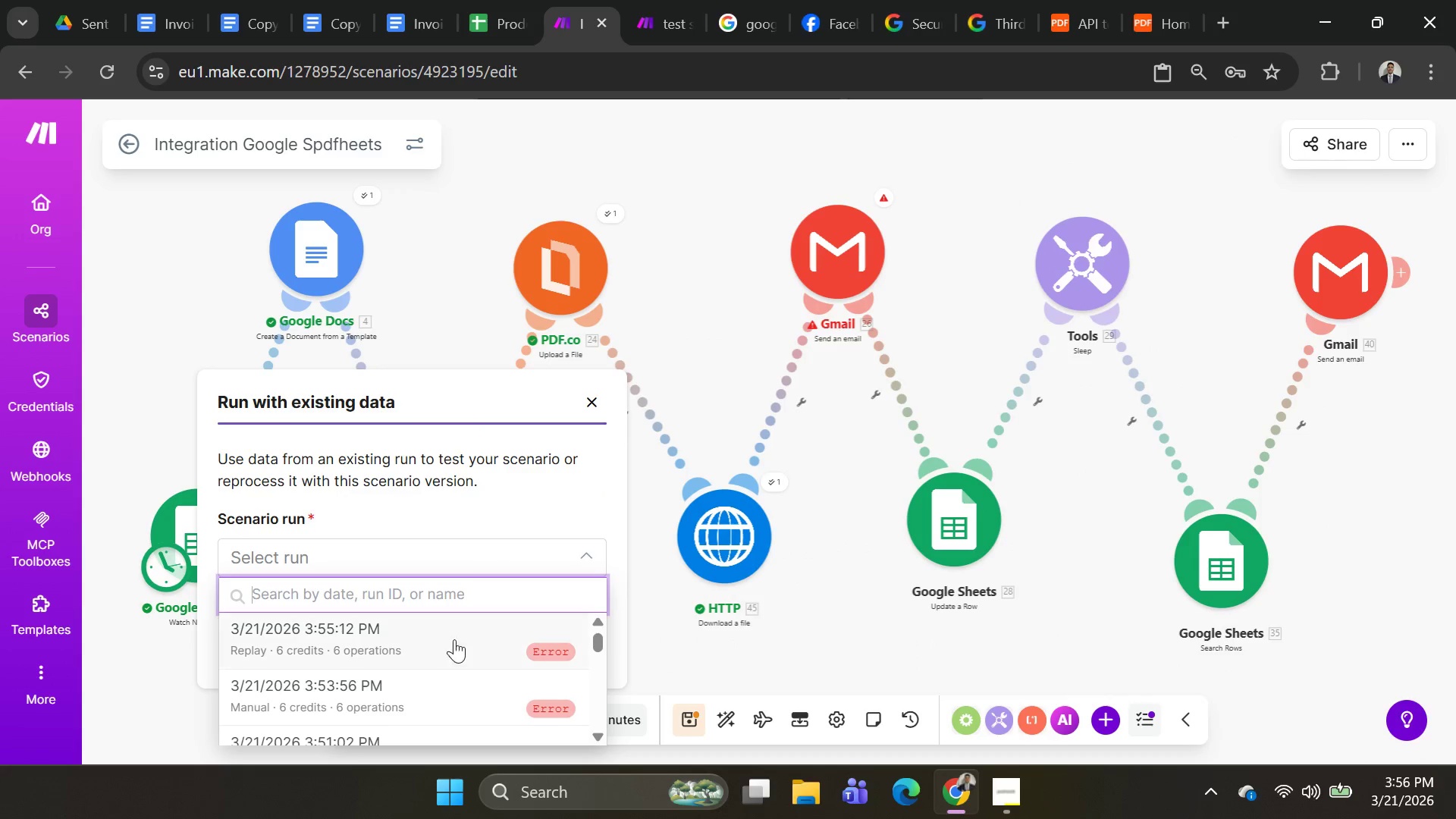 
left_click([448, 654])
 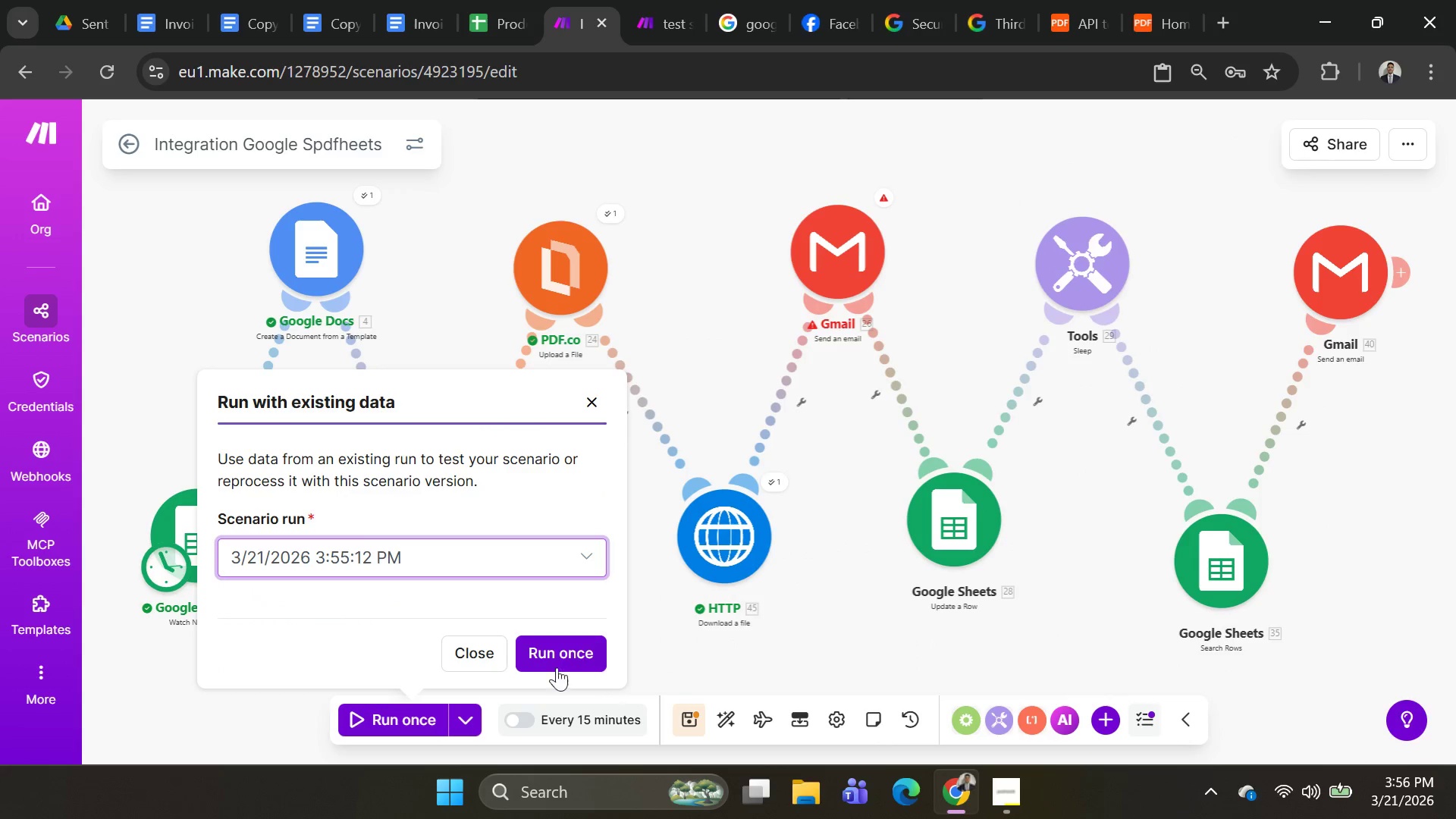 
left_click([563, 654])
 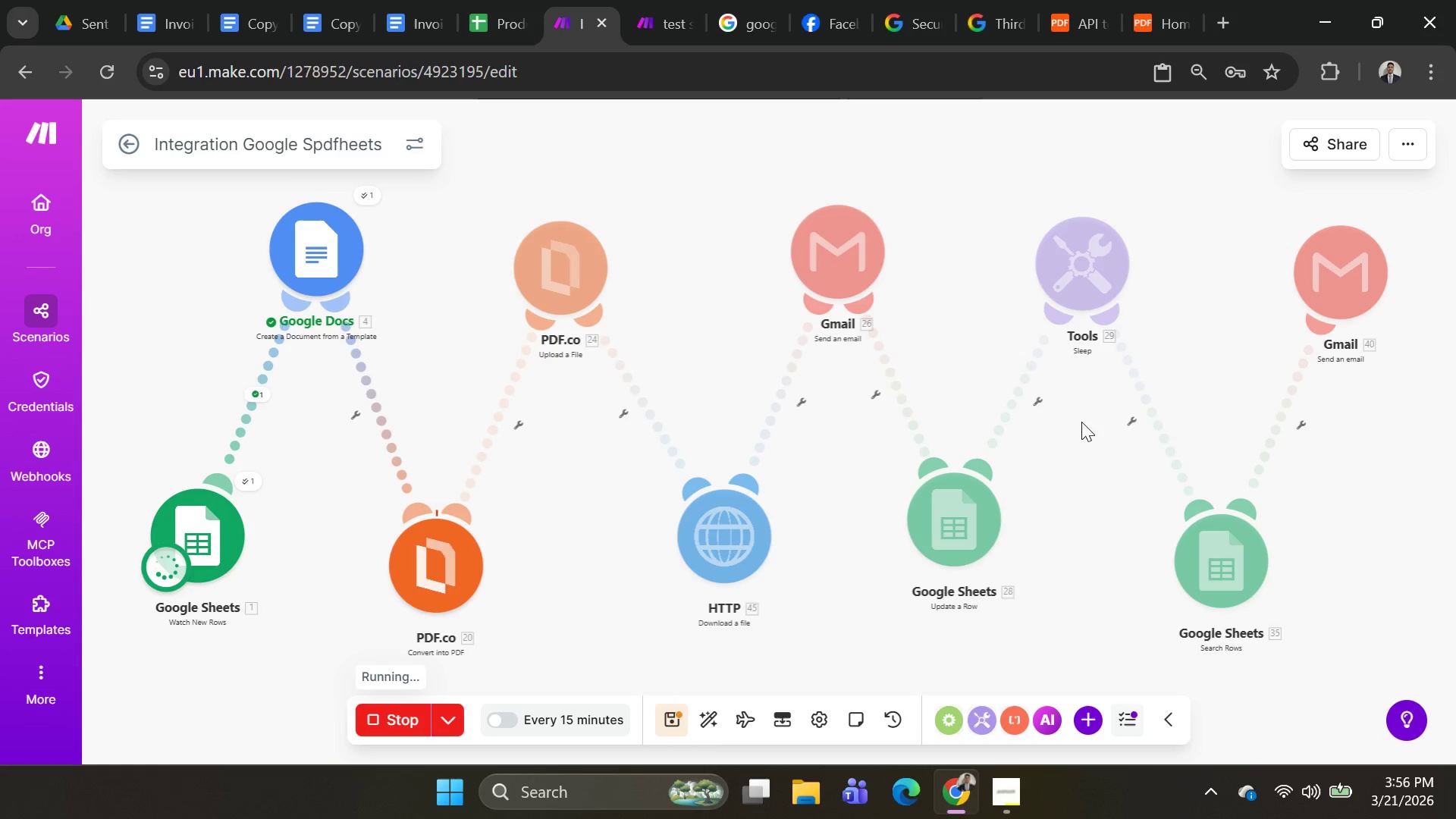 
wait(7.86)
 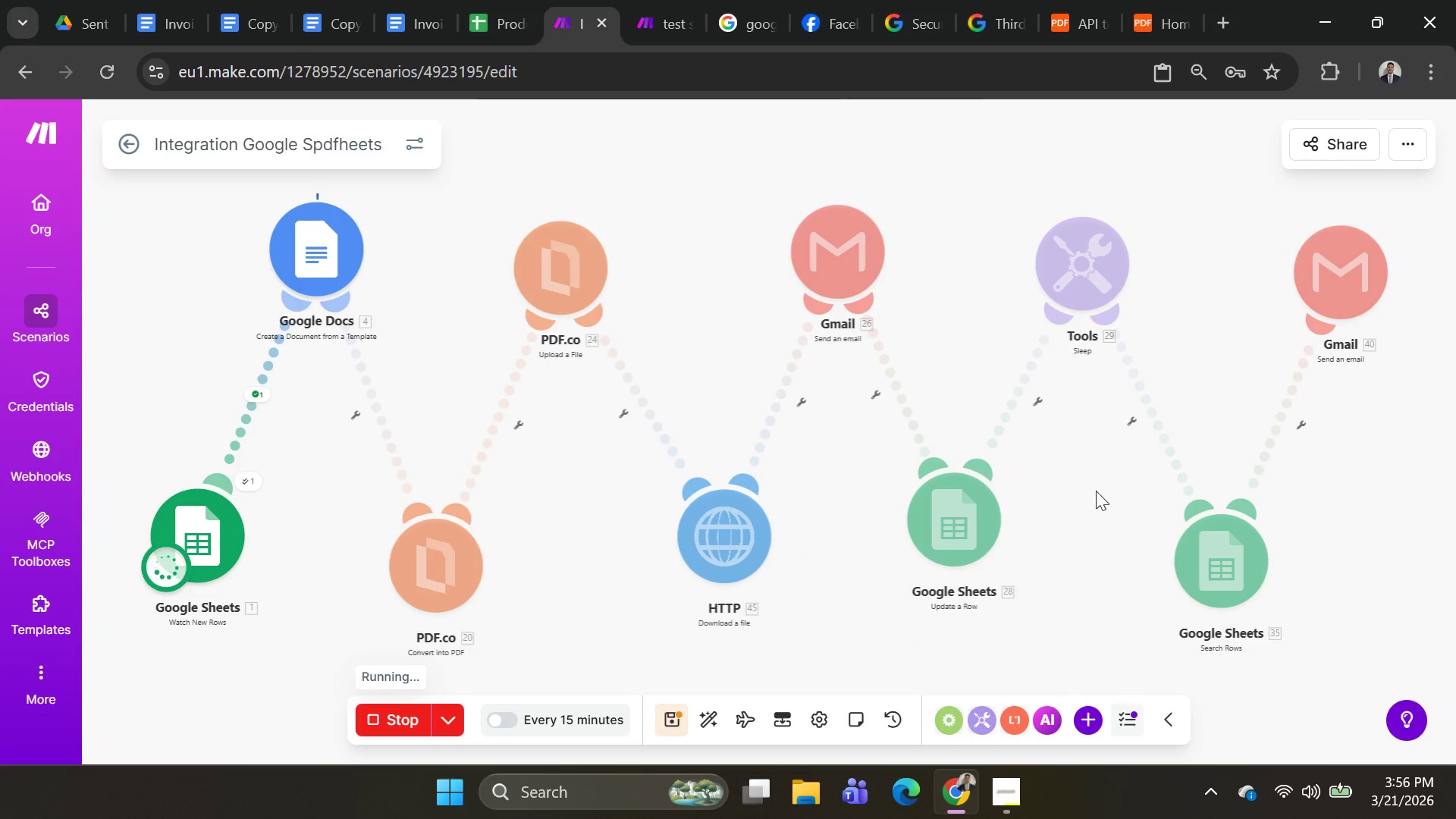 
mouse_move([376, 36])
 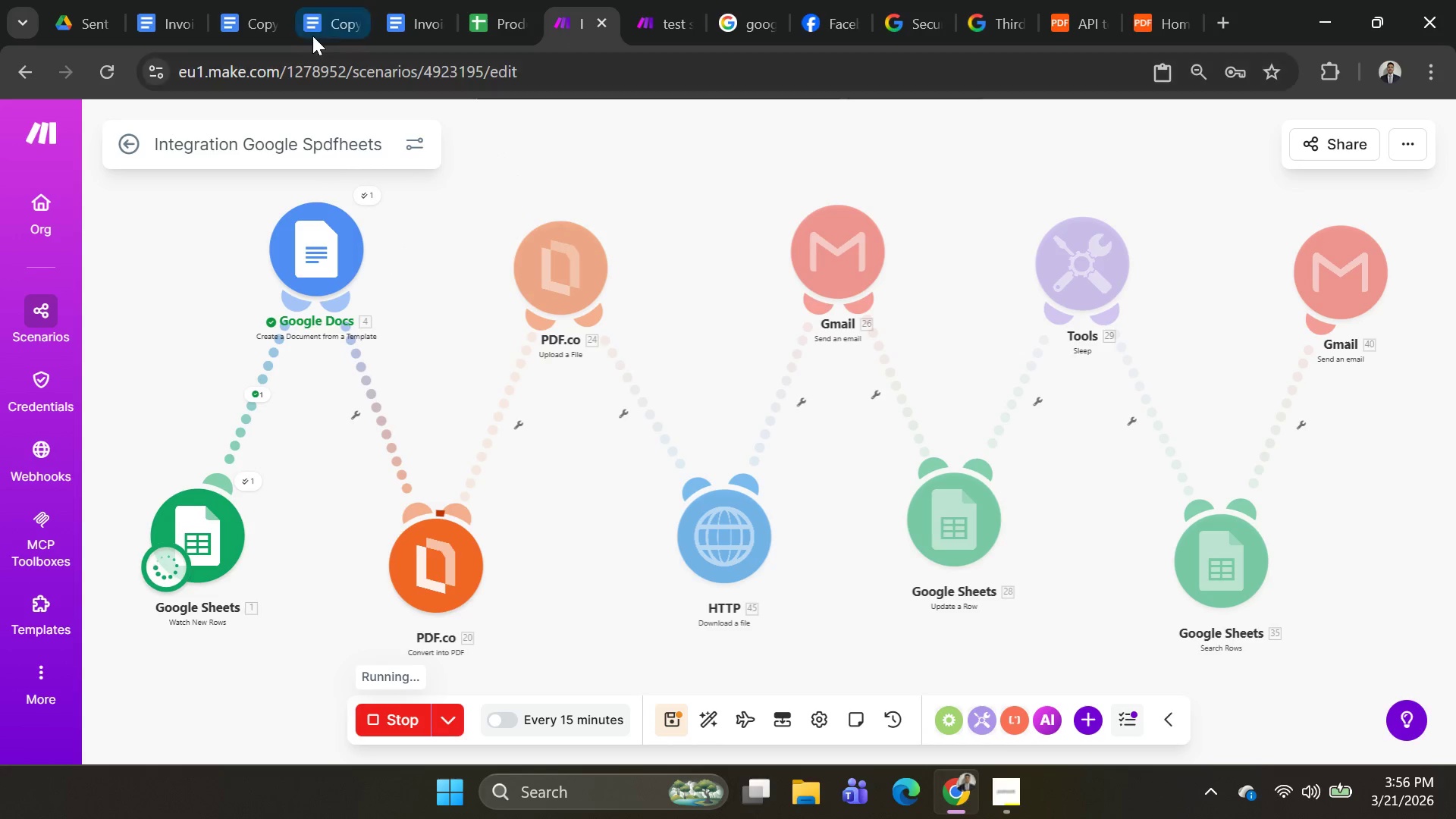 
left_click([484, 33])
 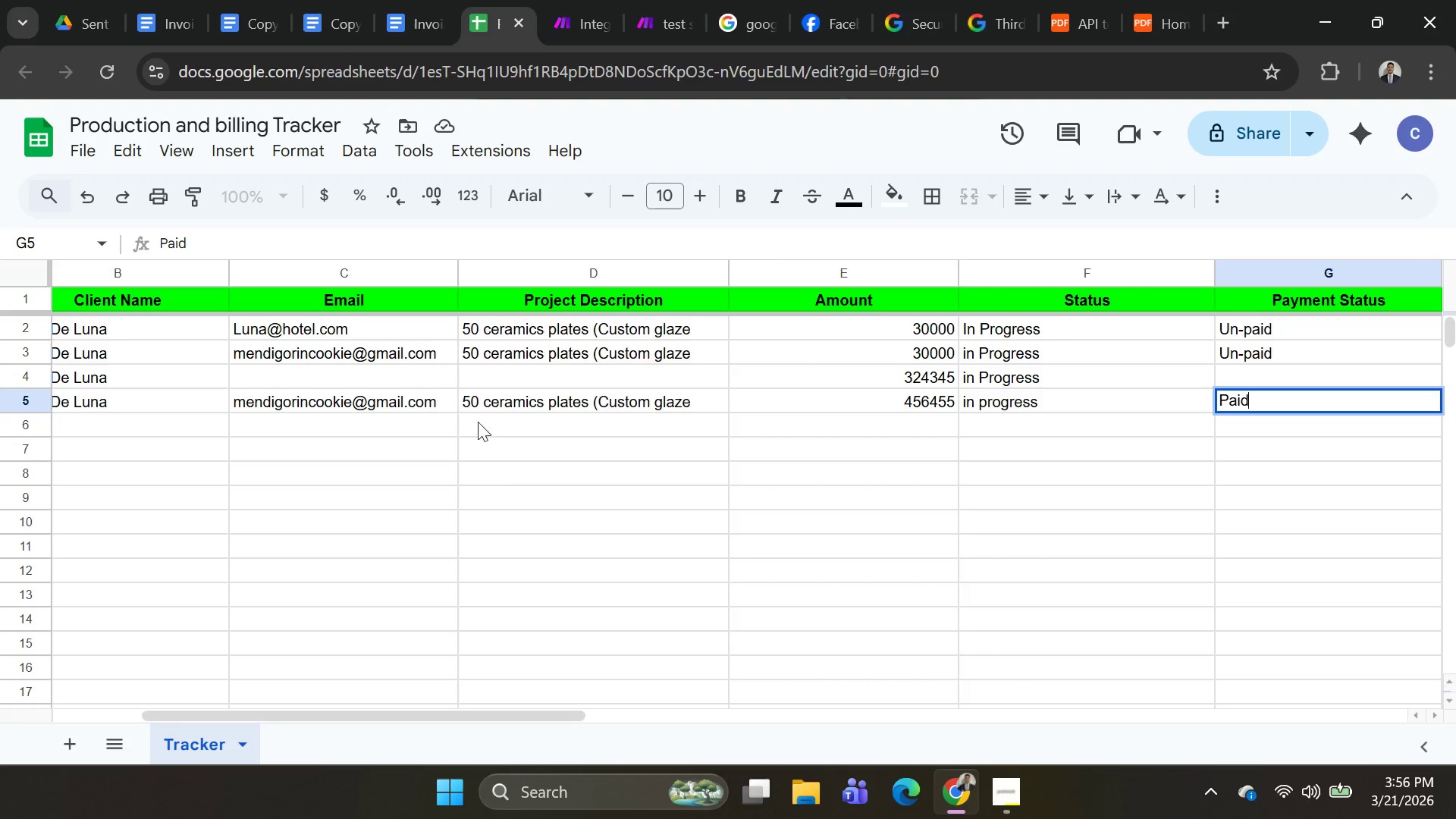 
left_click([592, 21])
 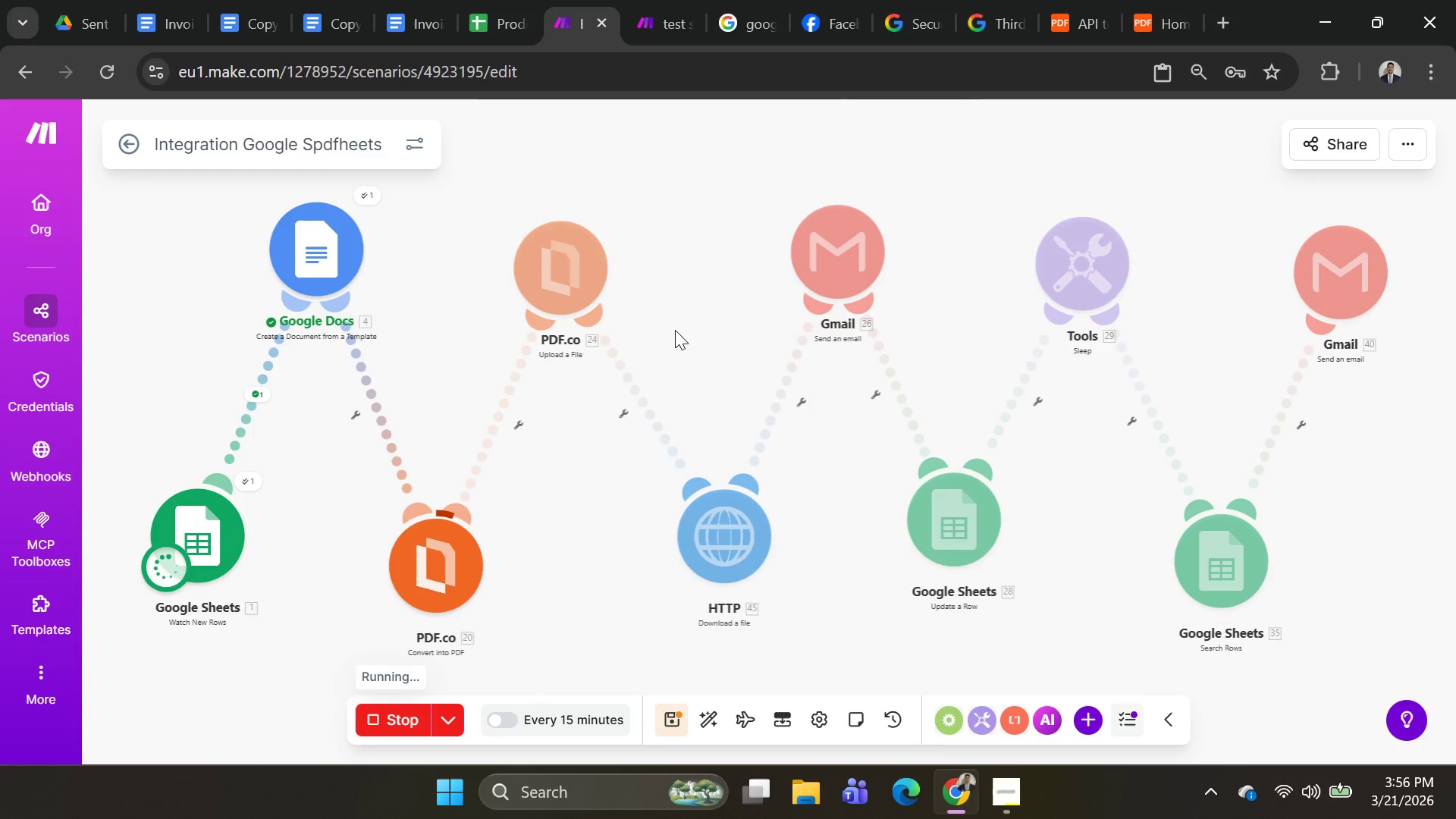 
key(Alt+AltLeft)
 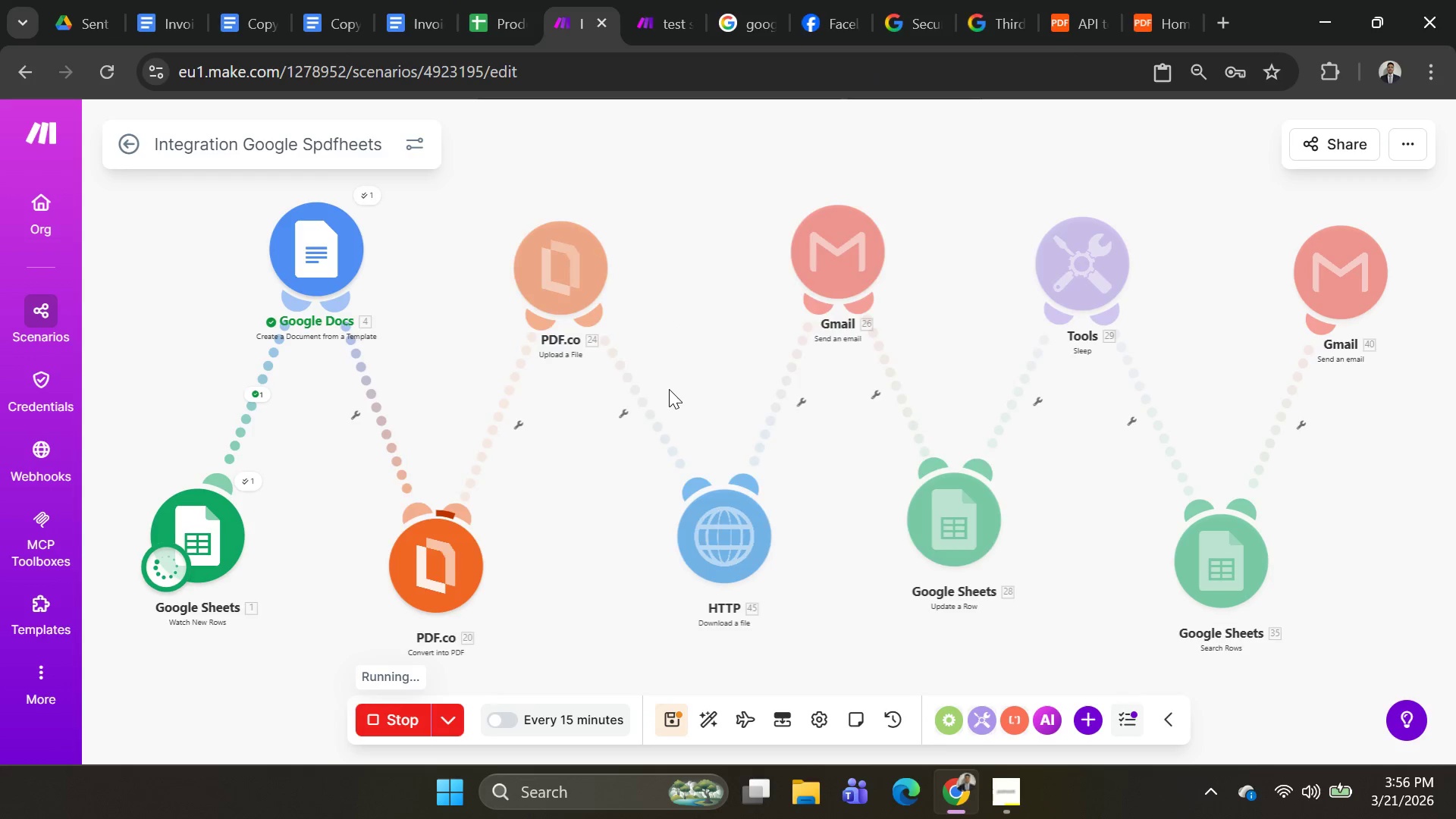 
key(Alt+Tab)